 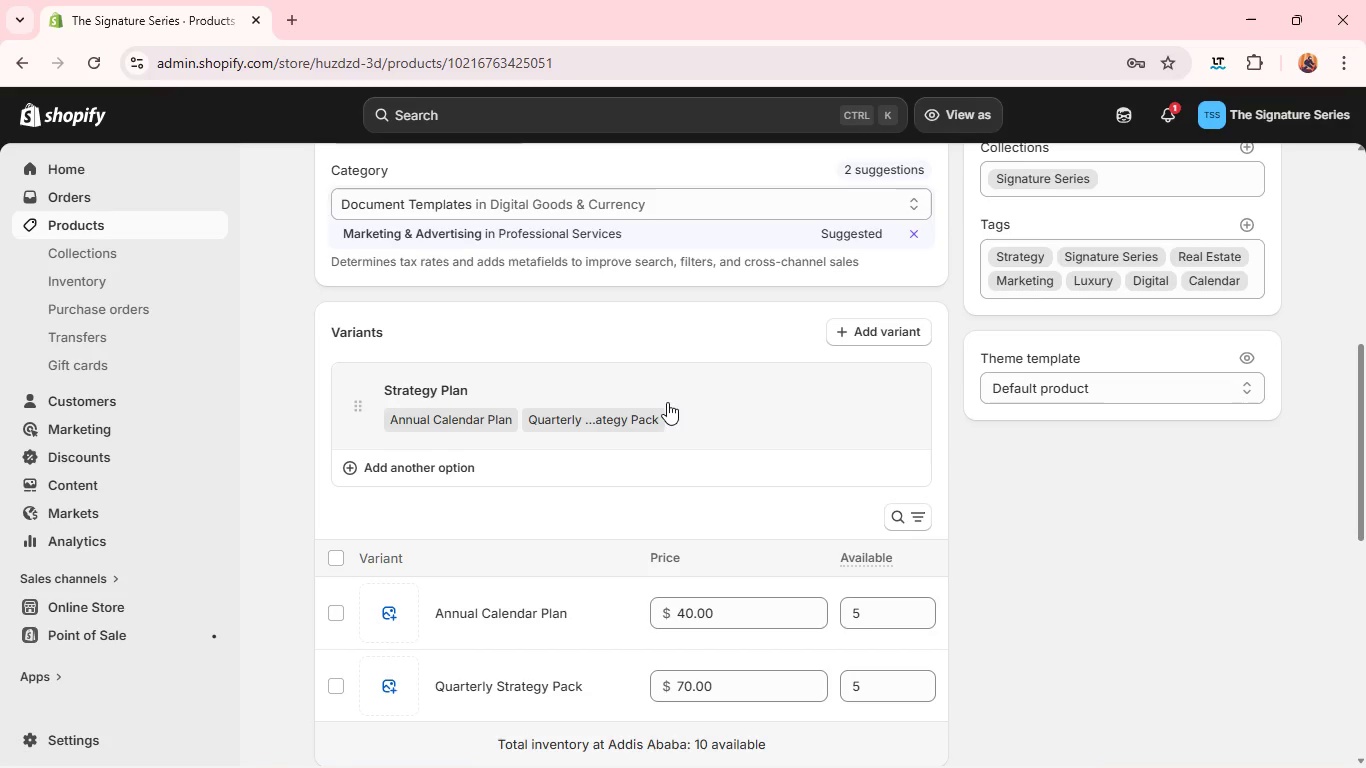 
left_click([655, 408])
 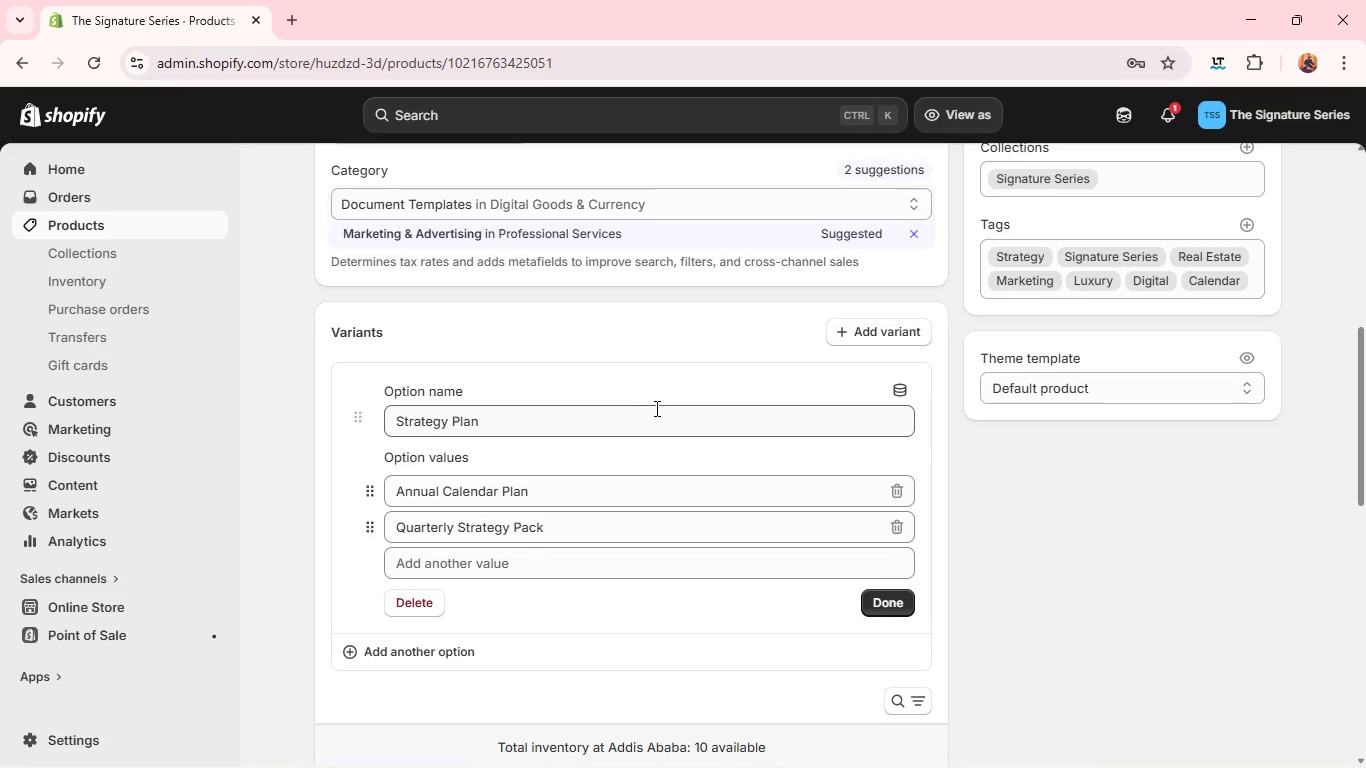 
wait(10.72)
 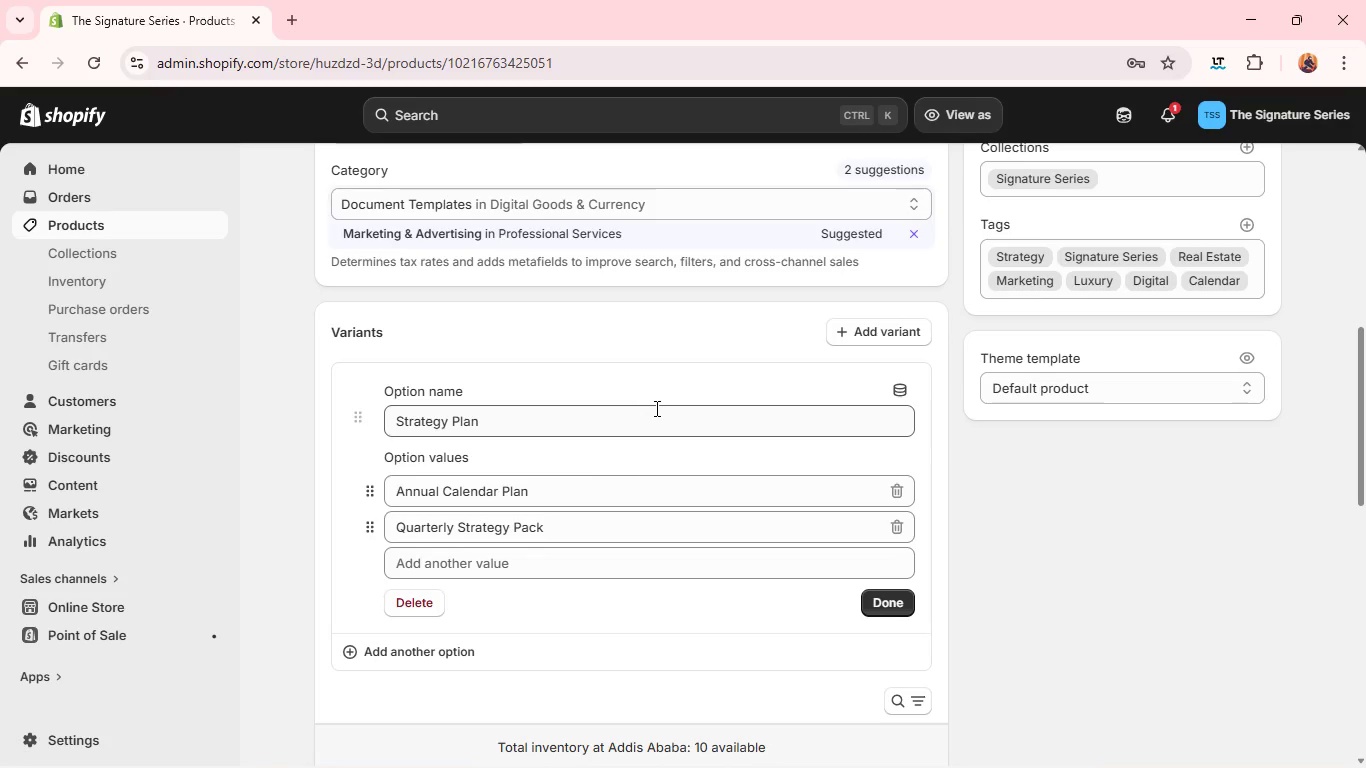 
double_click([655, 408])
 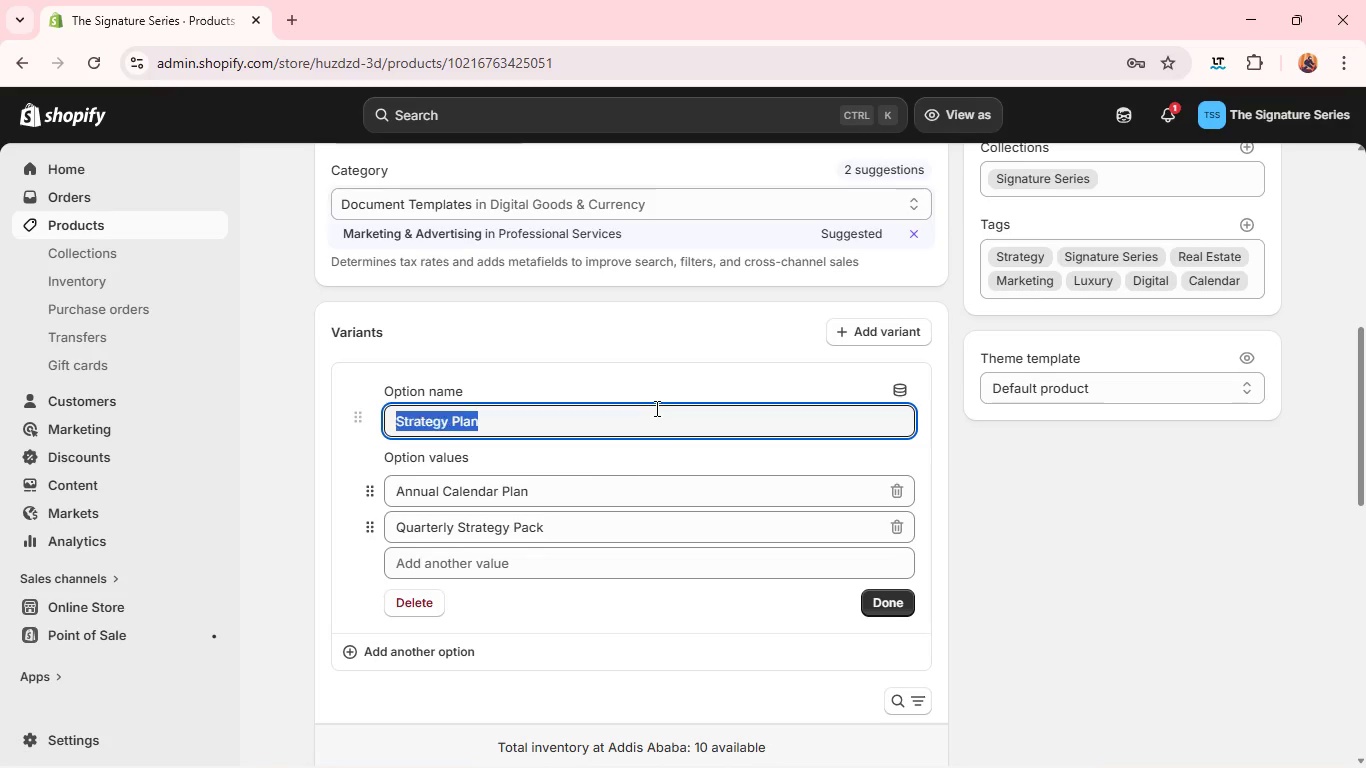 
triple_click([655, 408])
 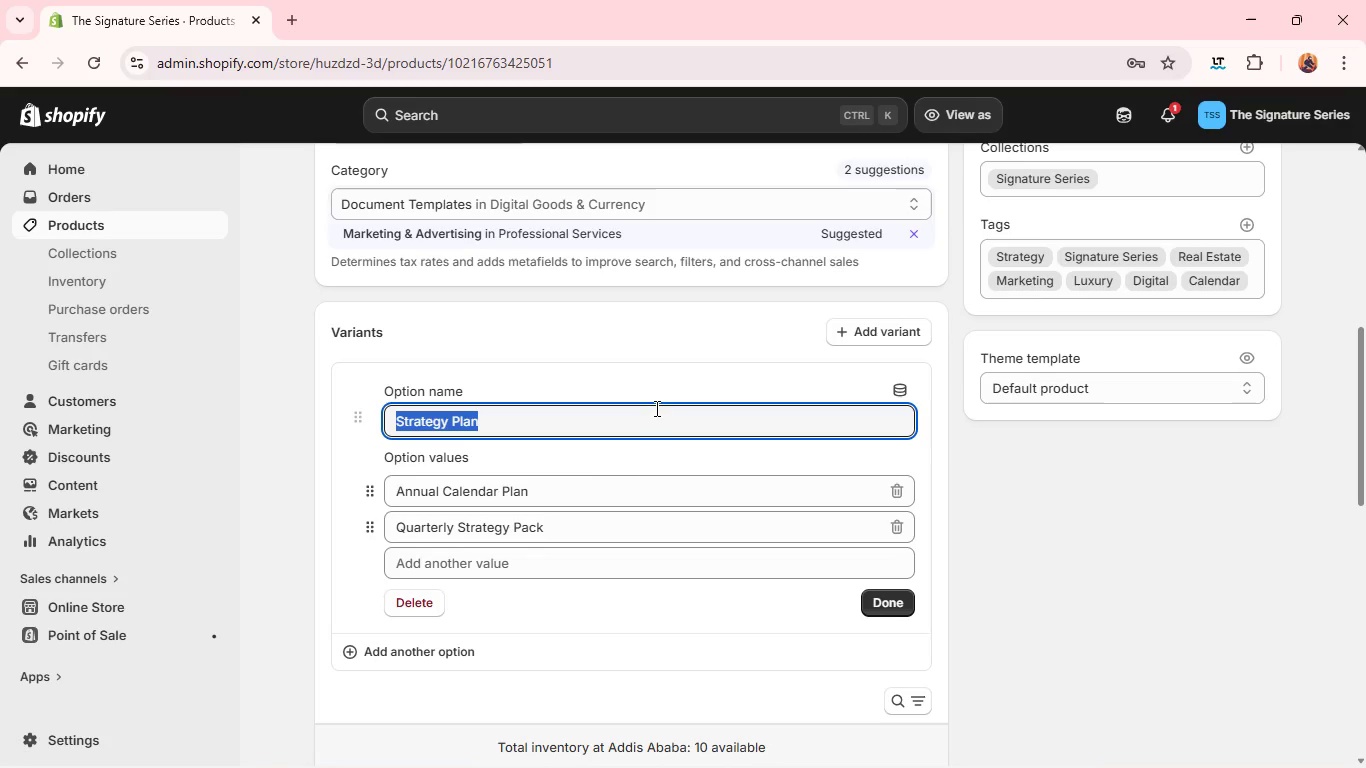 
triple_click([655, 408])
 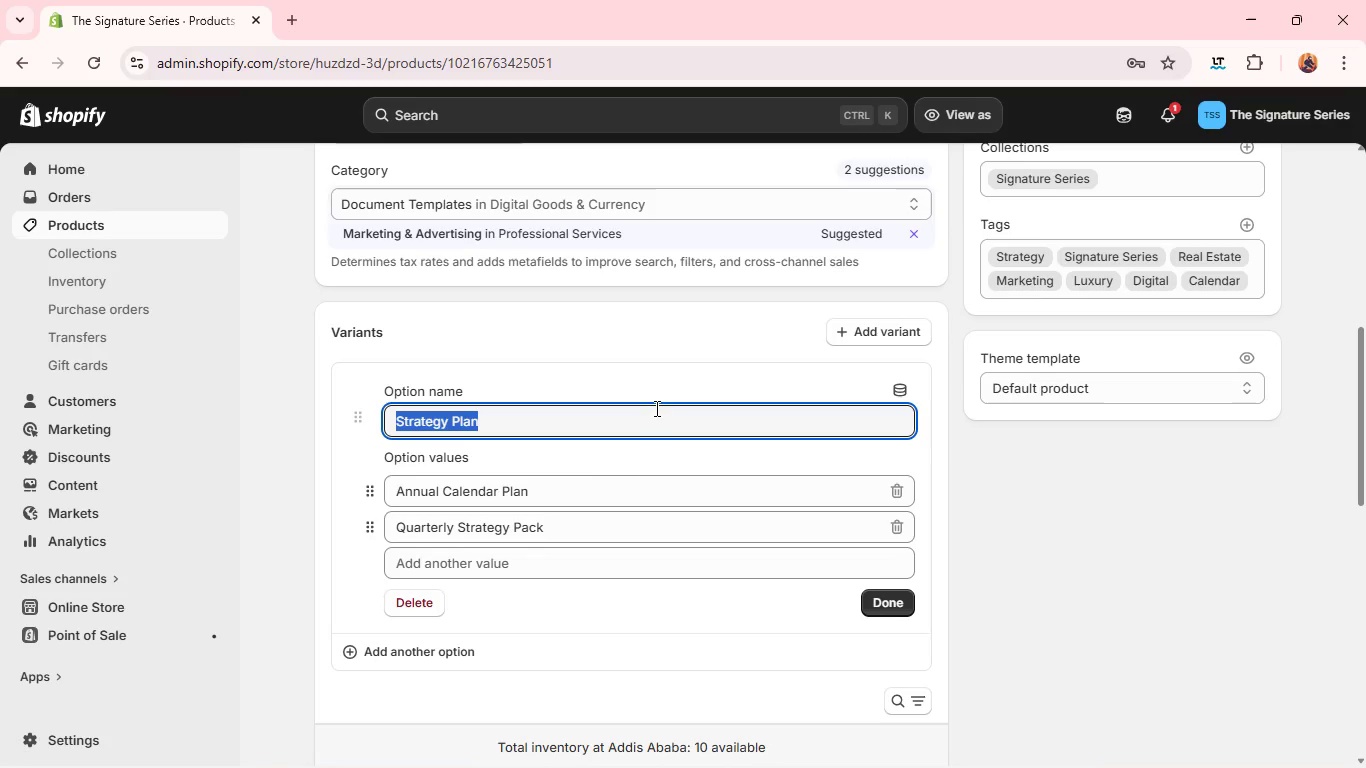 
type(Brand Kit Tier )
 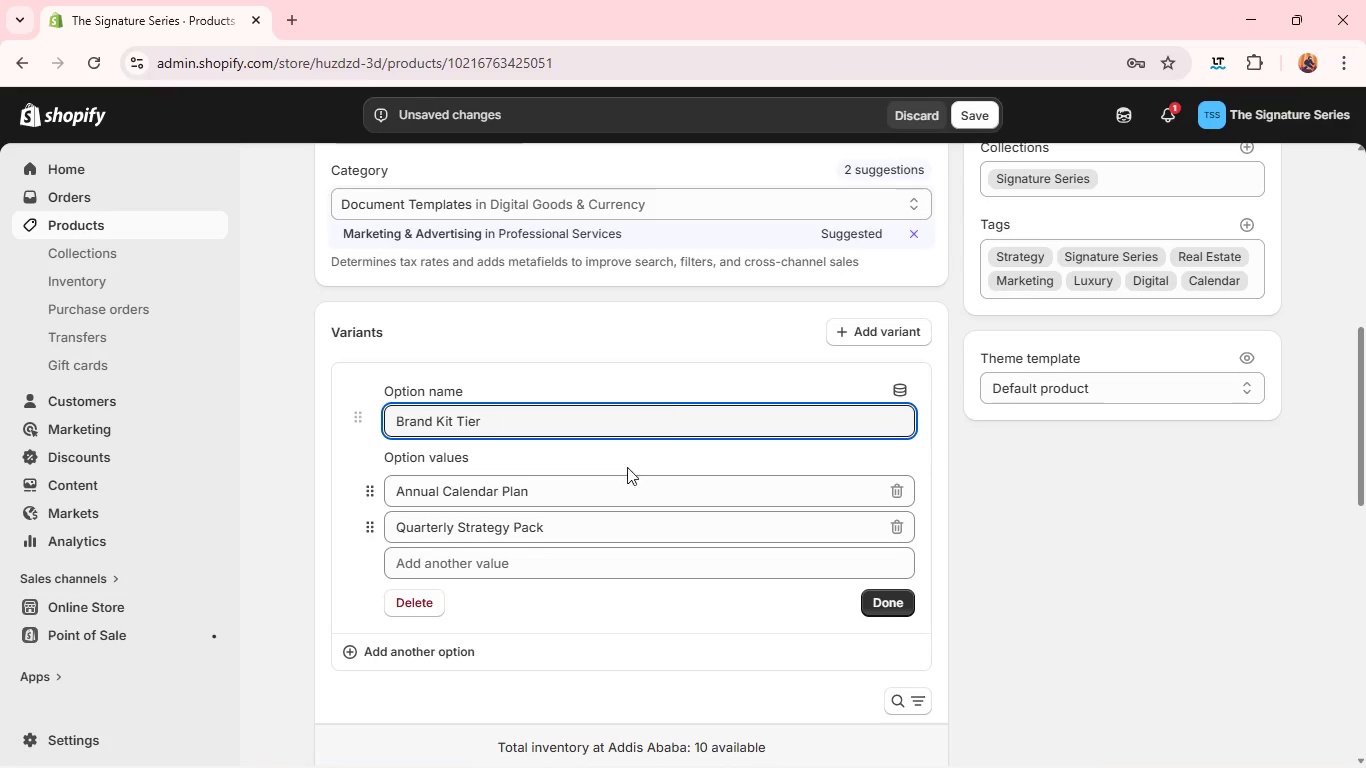 
double_click([609, 490])
 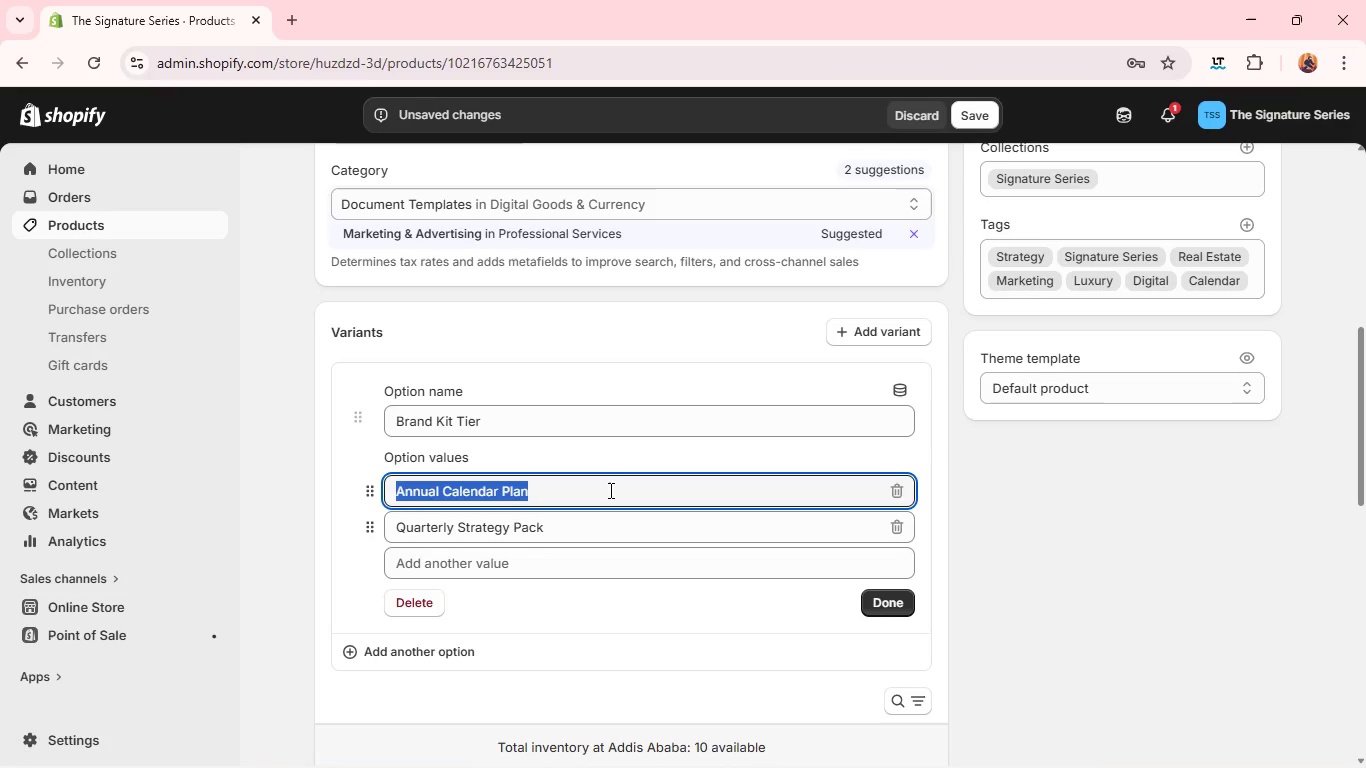 
triple_click([609, 490])
 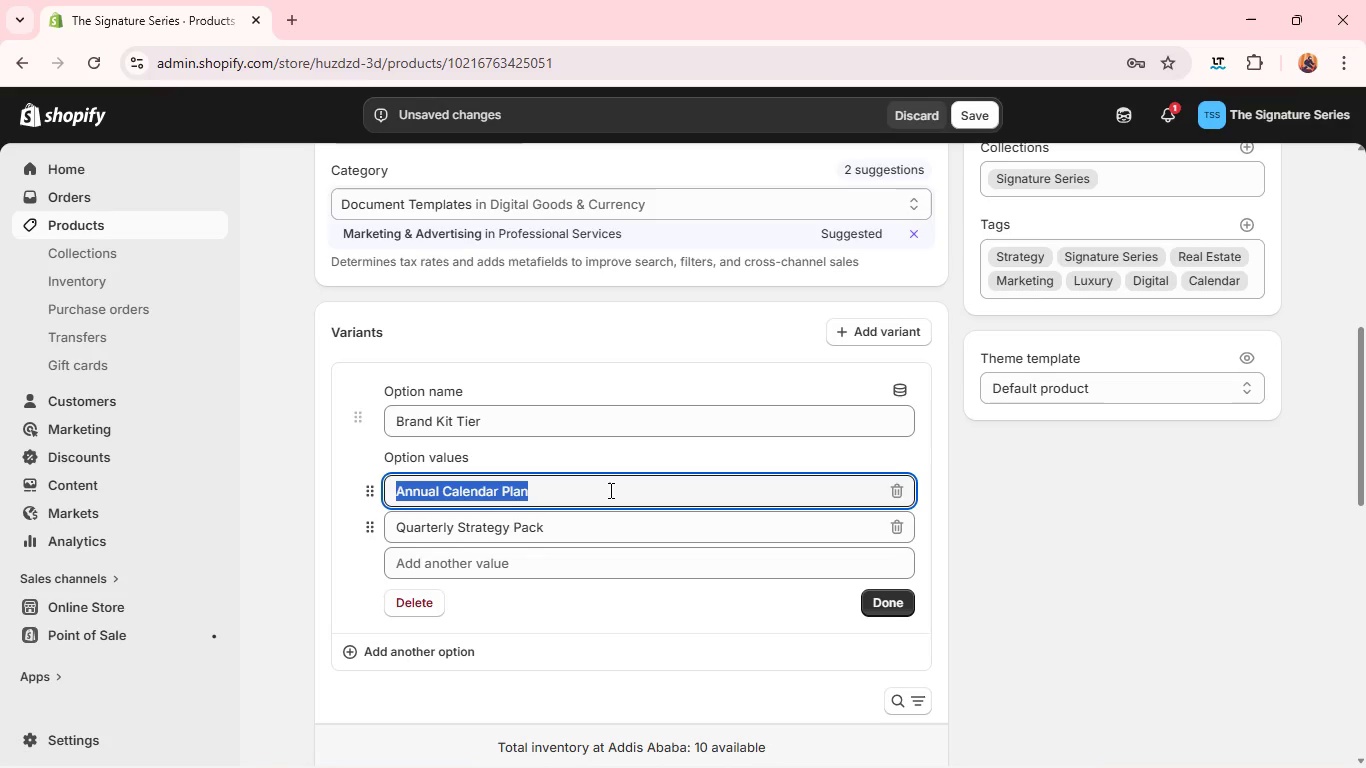 
triple_click([609, 490])
 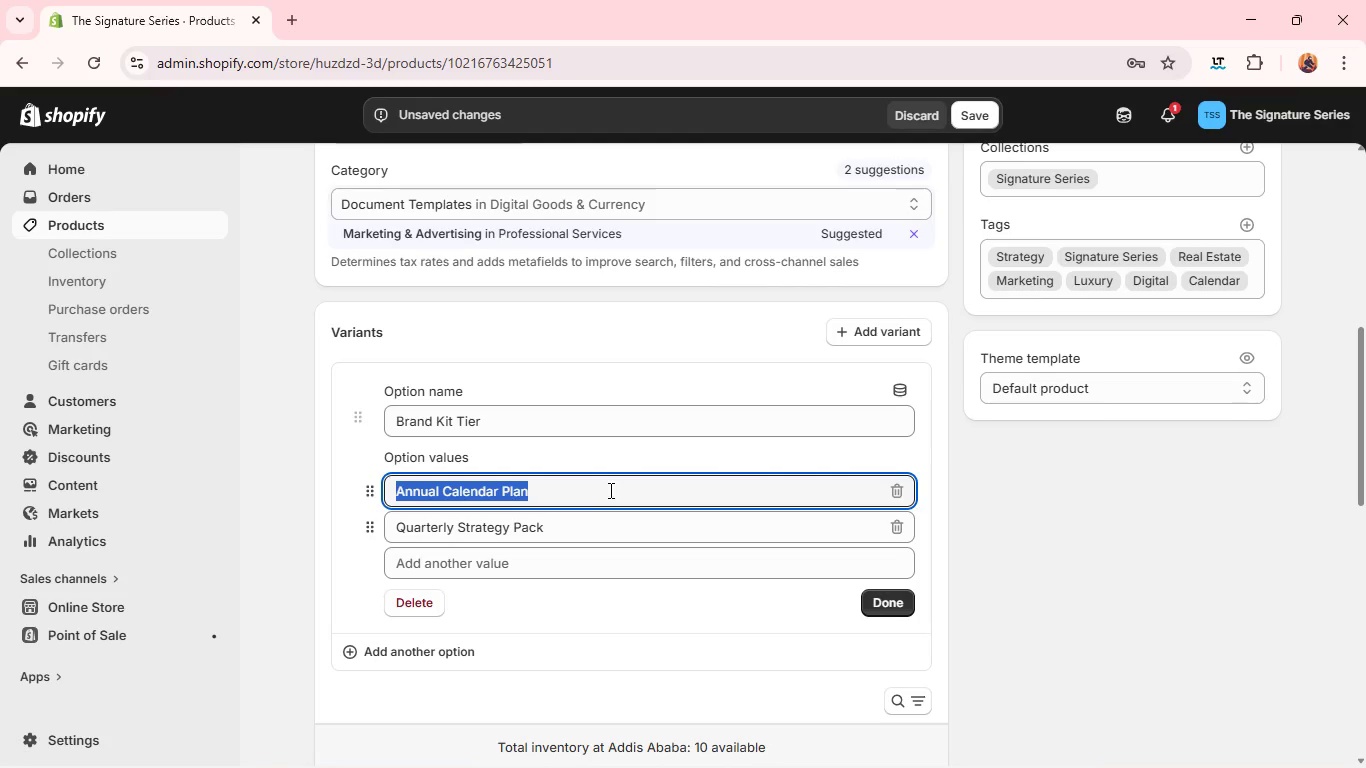 
wait(22.58)
 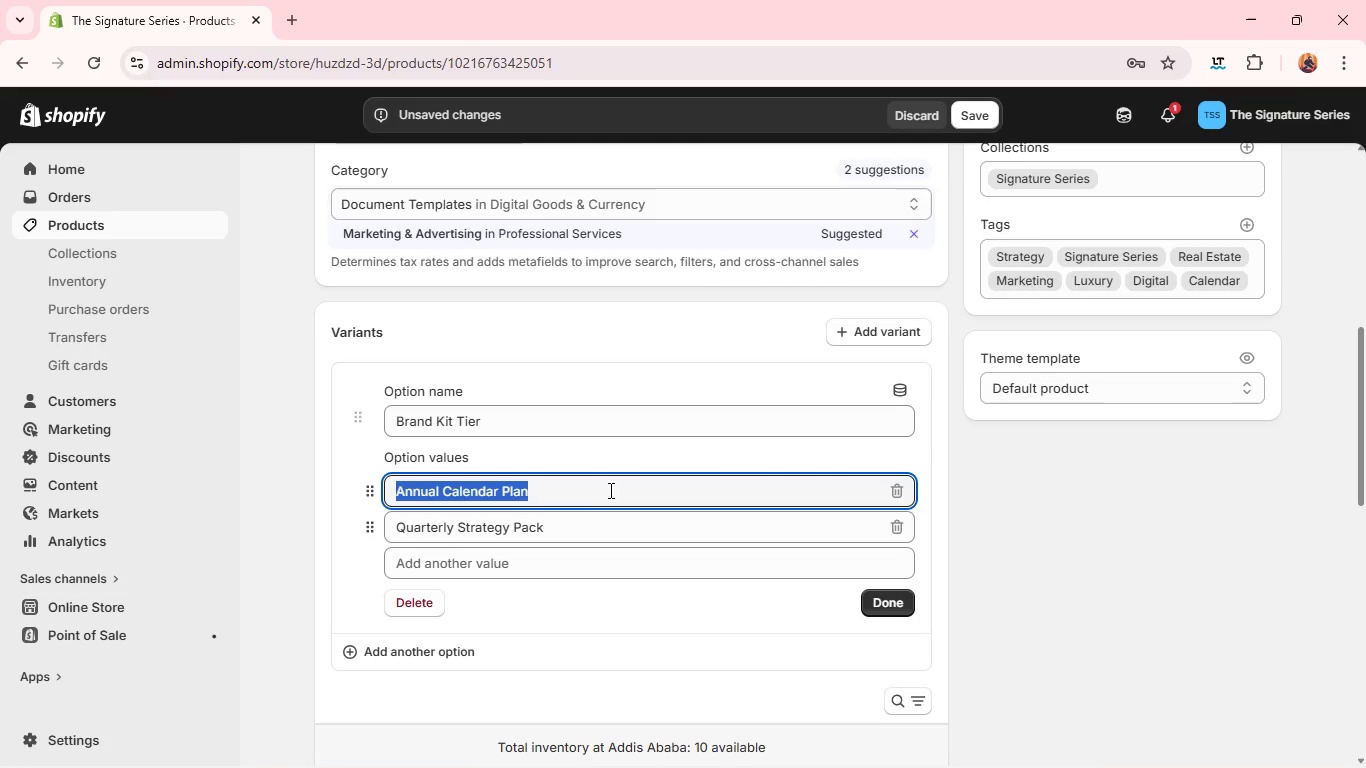 
type(Starter Branding Kit)
 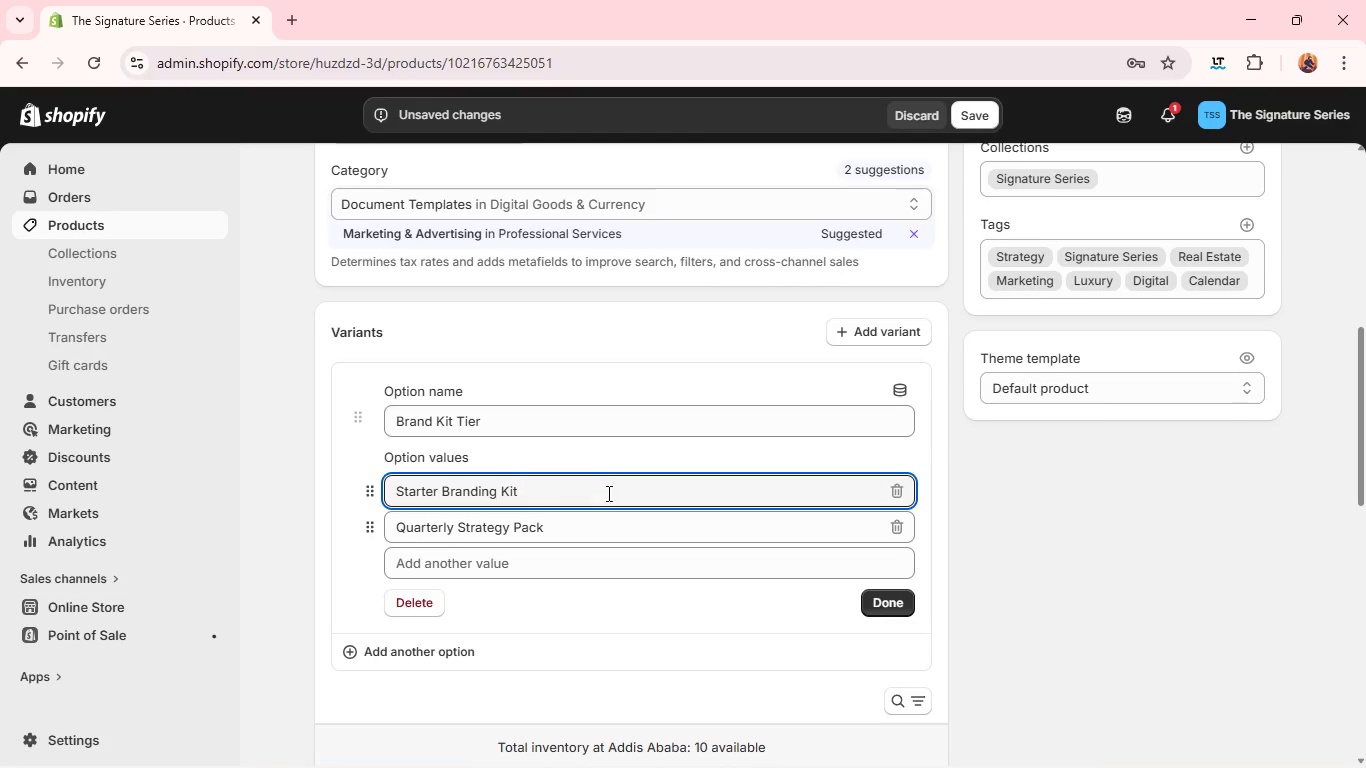 
double_click([592, 533])
 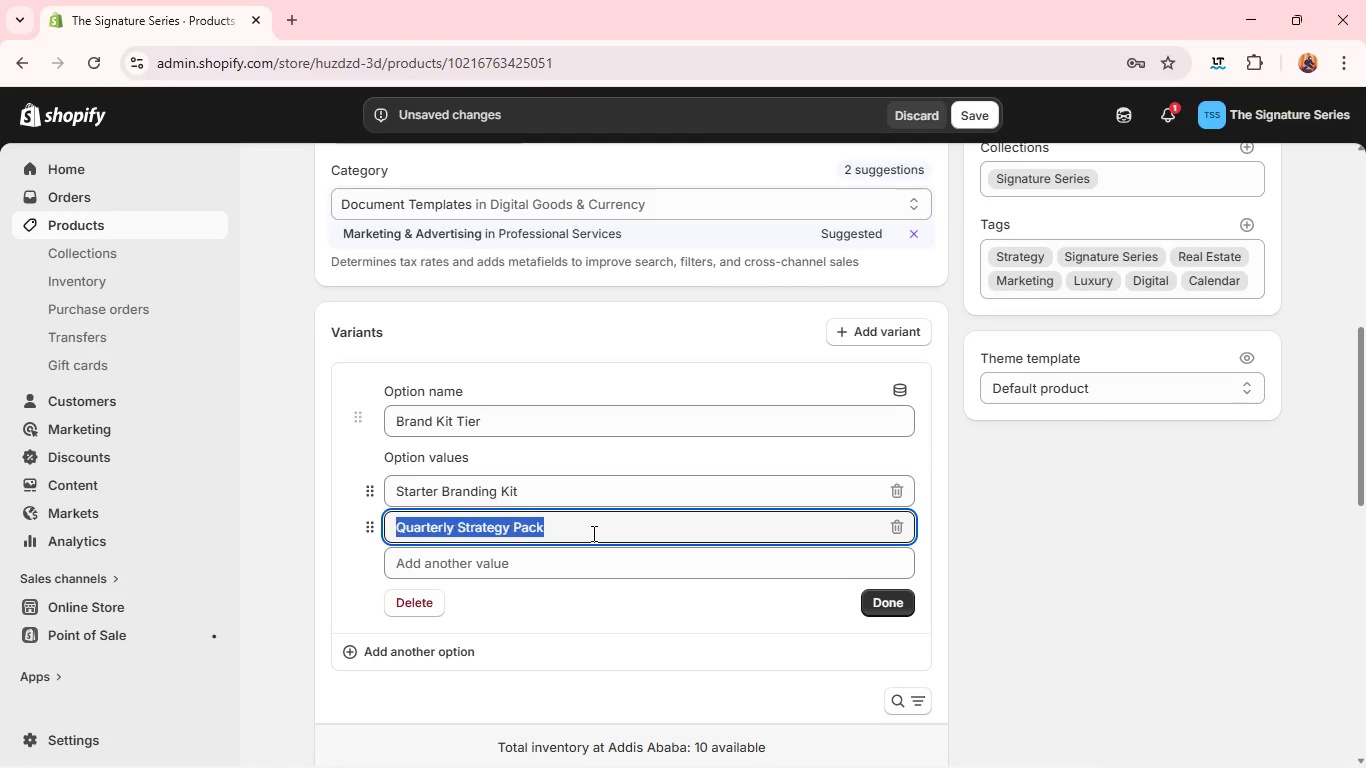 
triple_click([592, 533])
 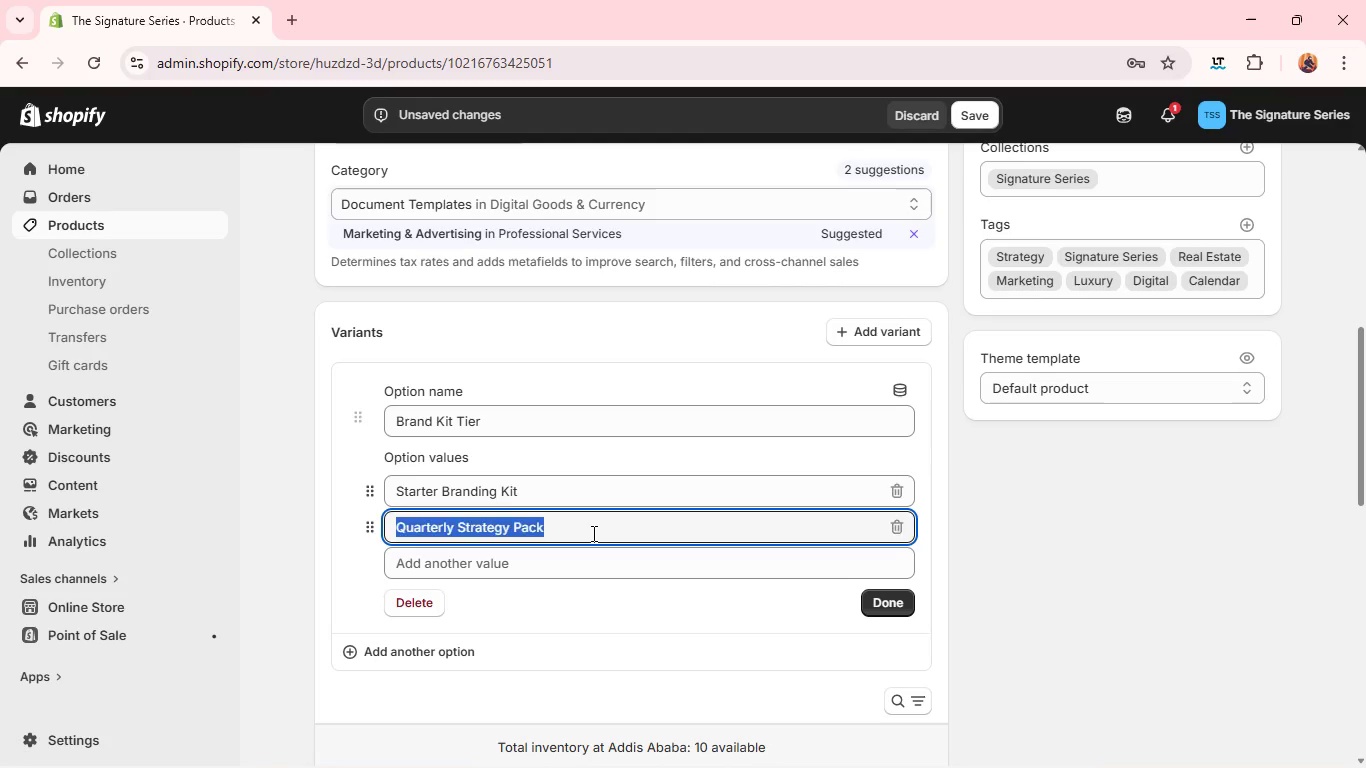 
key(Backspace)
type(Complete Luxury Identity System)
 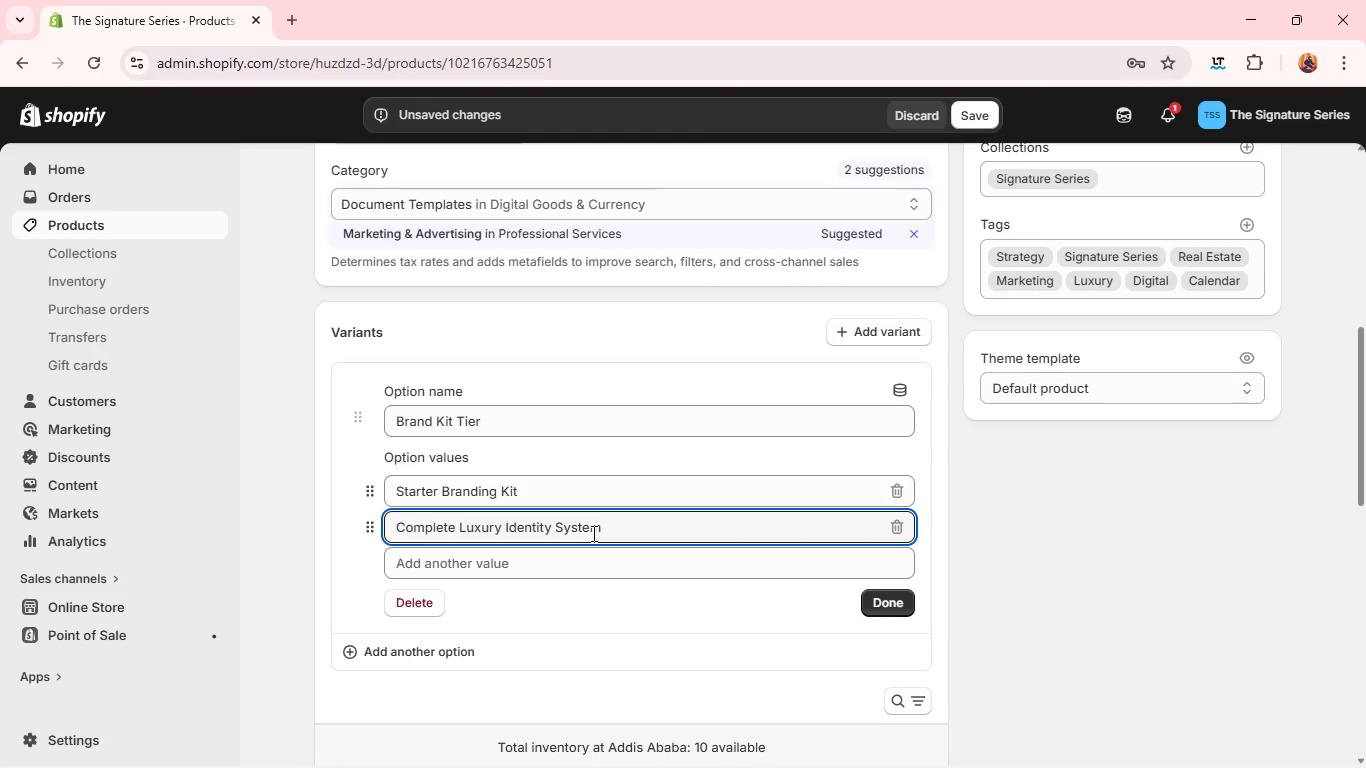 
wait(5.38)
 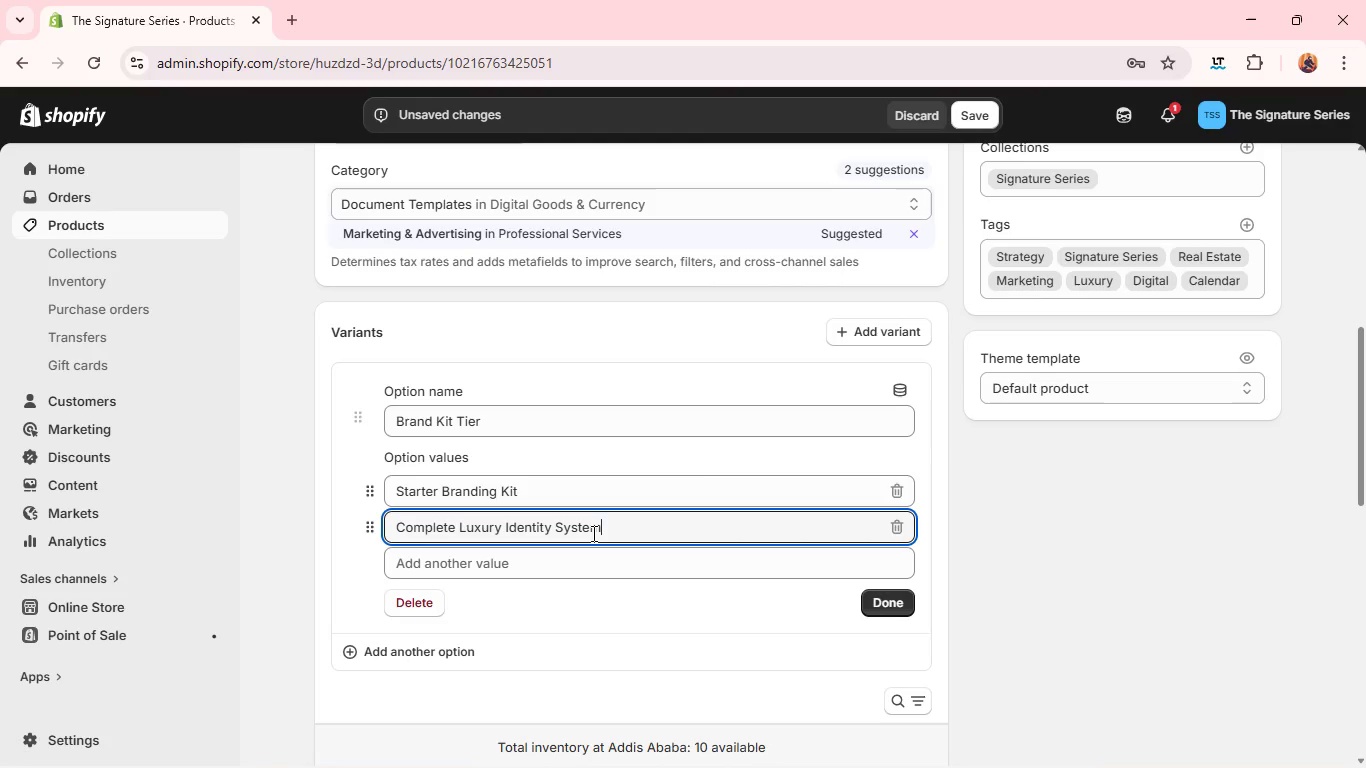 
left_click([887, 599])
 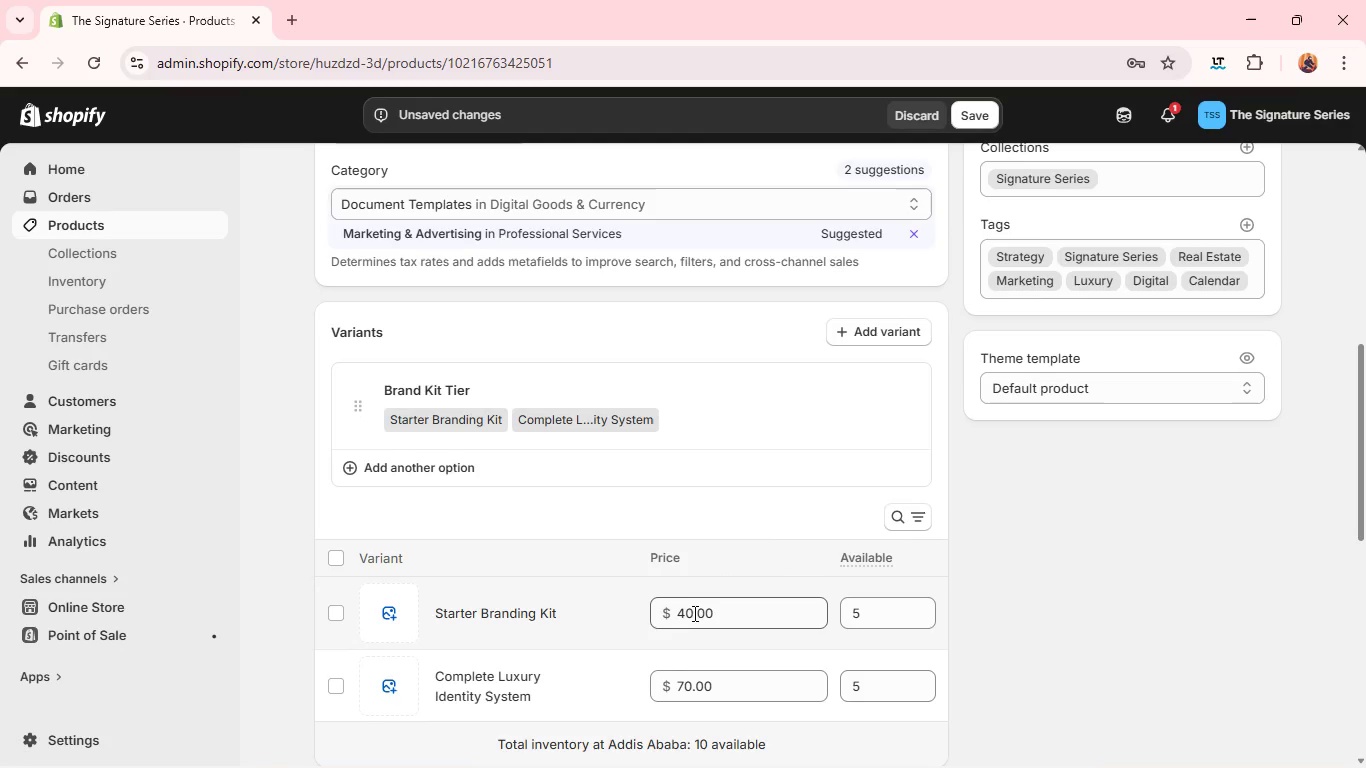 
double_click([693, 619])
 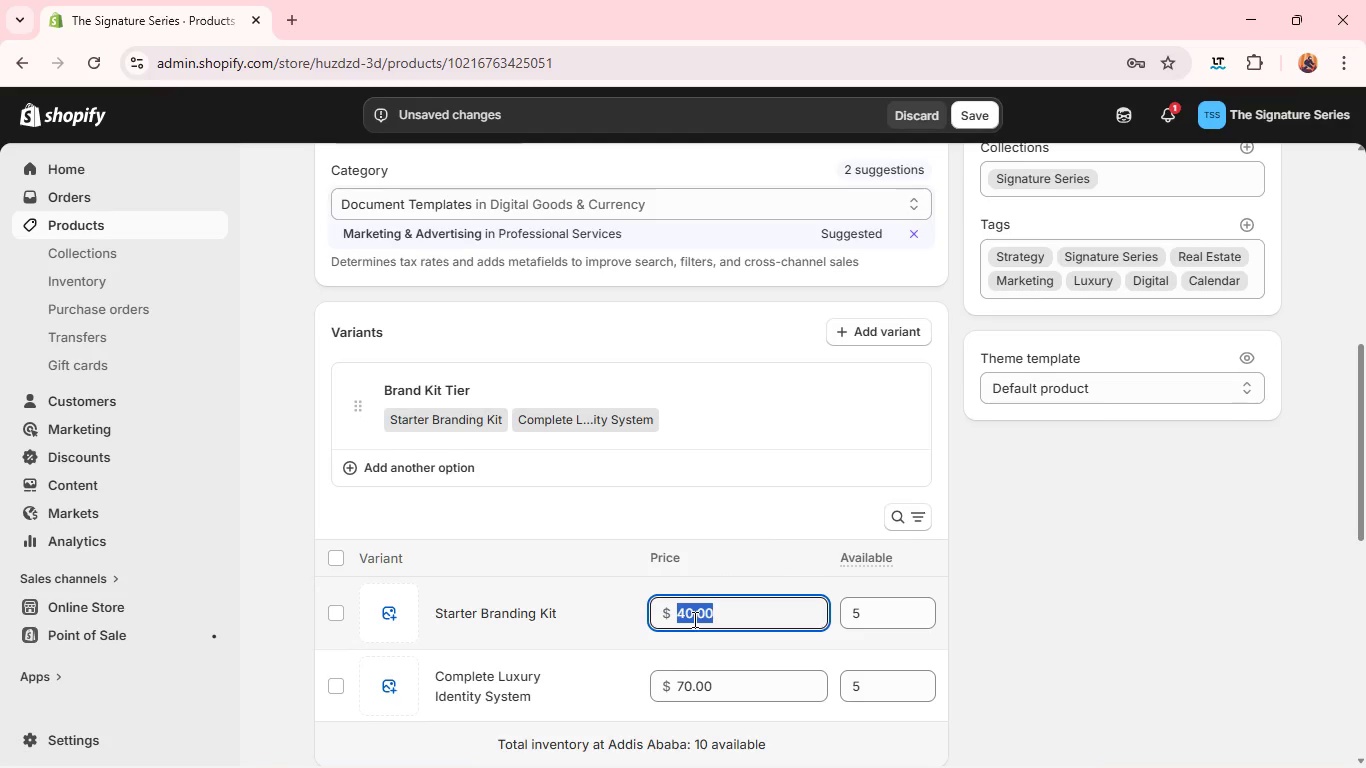 
triple_click([693, 619])
 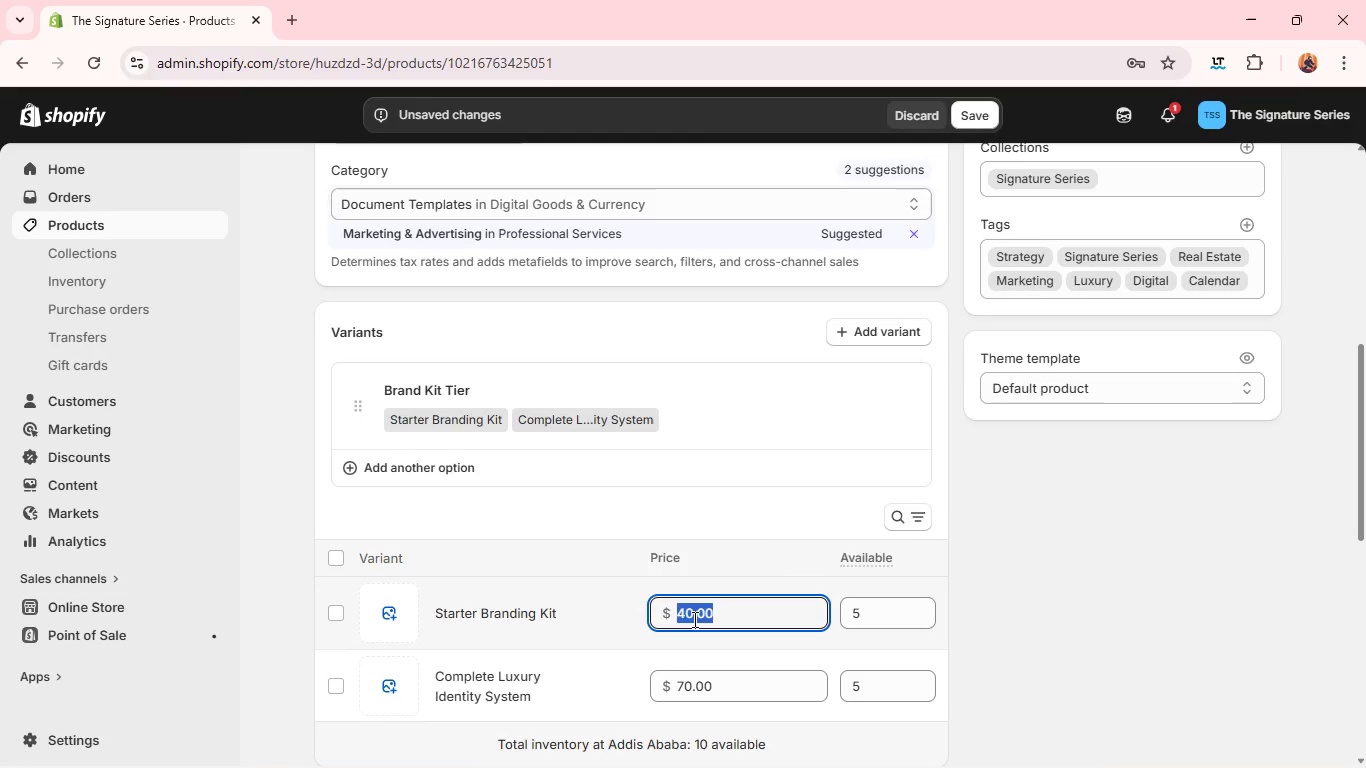 
type(120)
 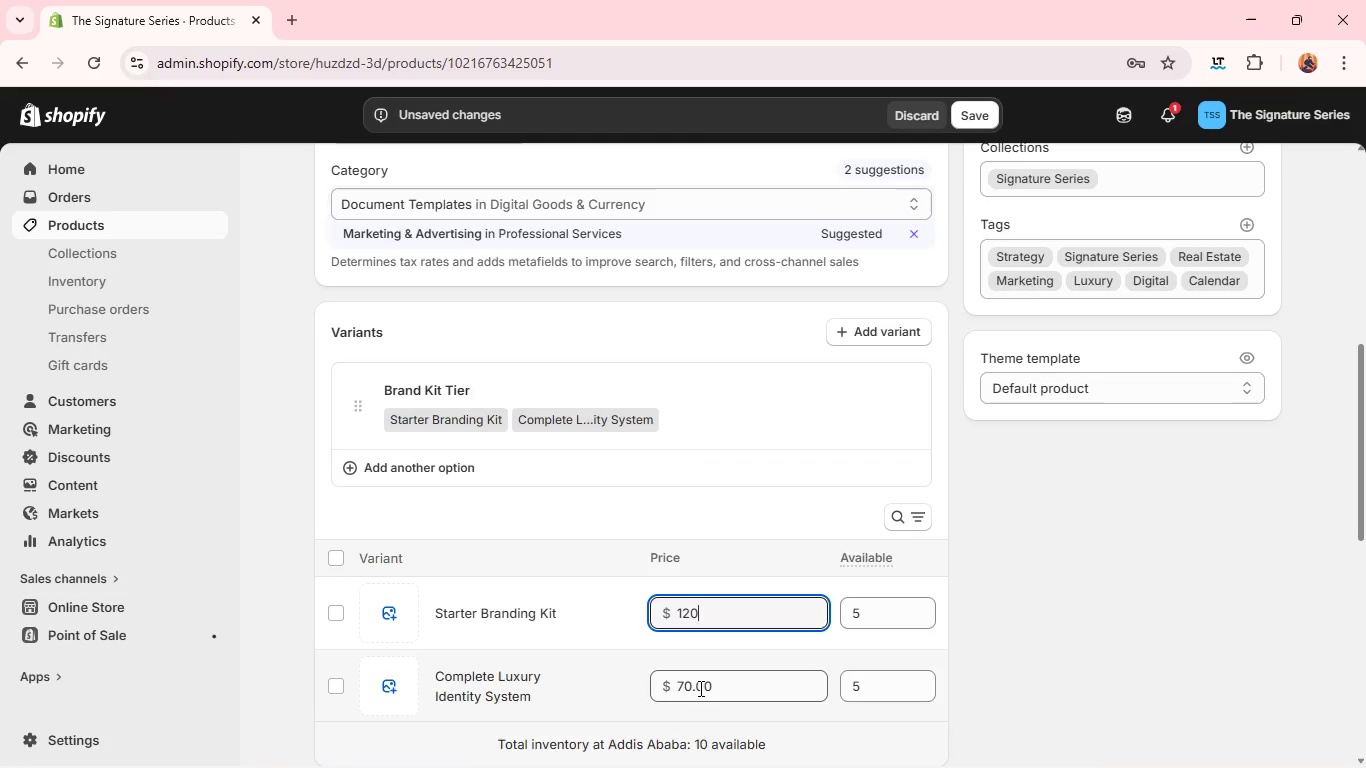 
double_click([699, 688])
 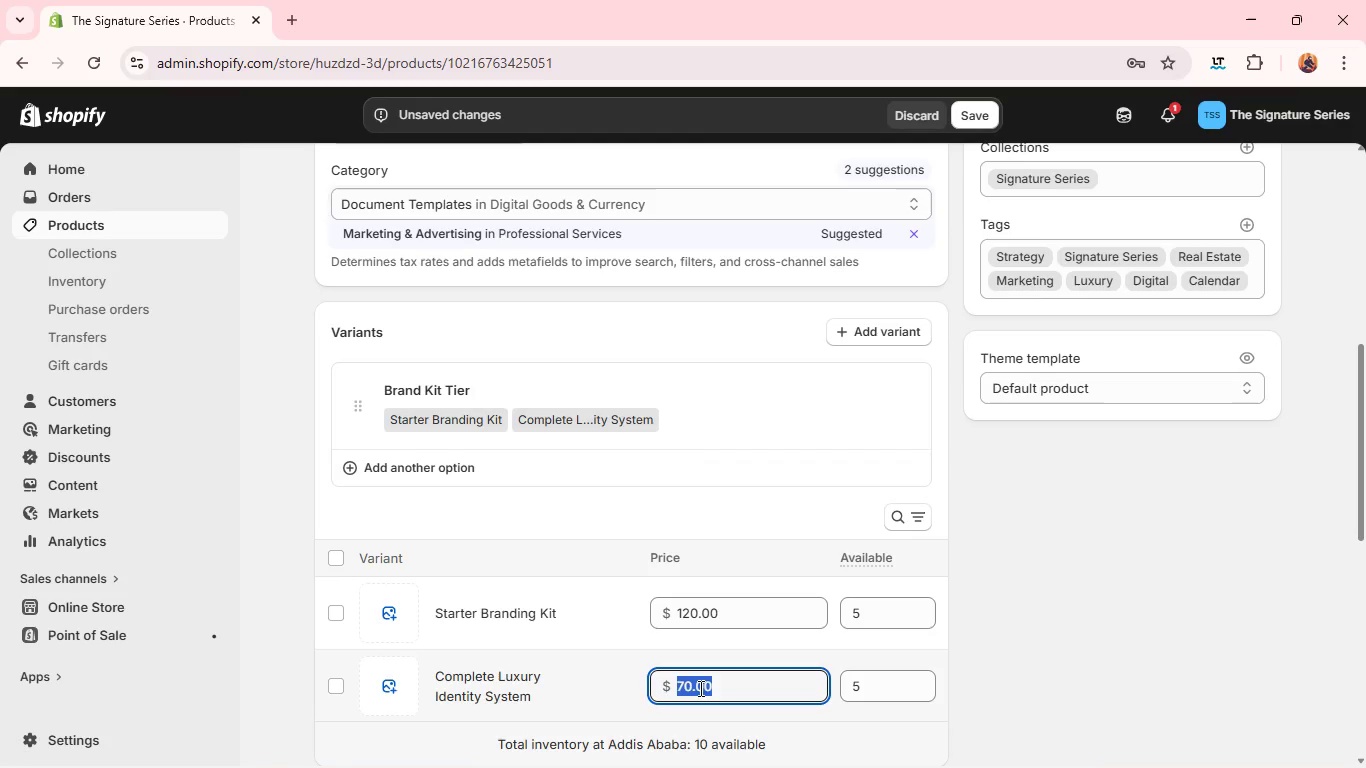 
triple_click([699, 688])
 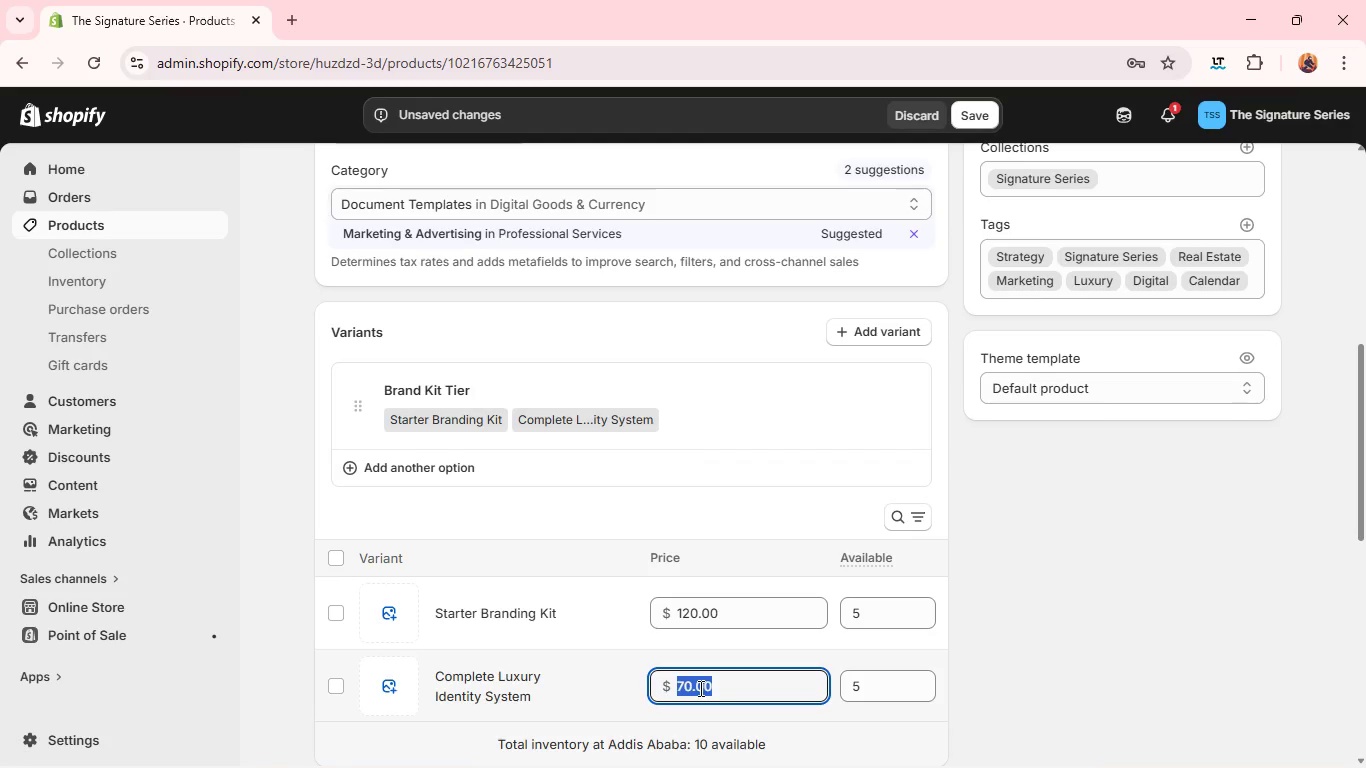 
type(175)
 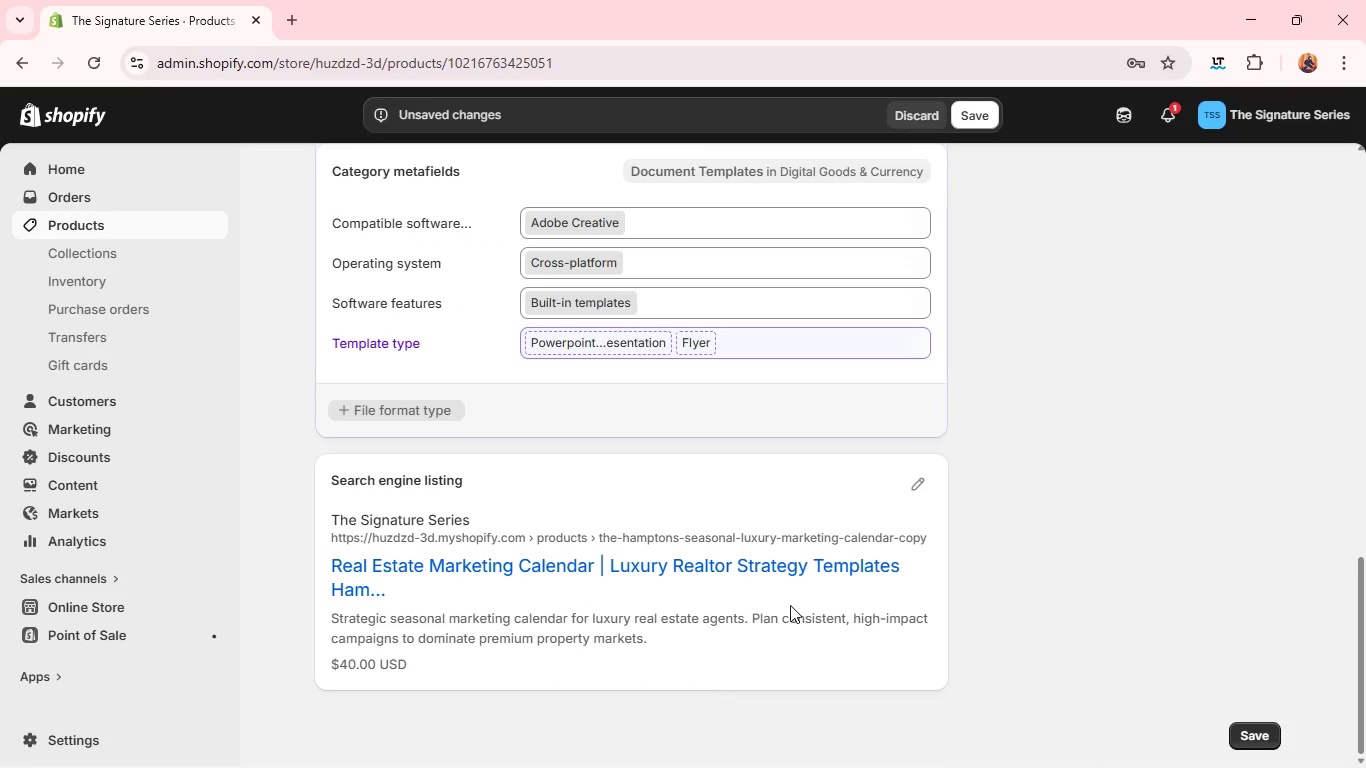 
wait(7.48)
 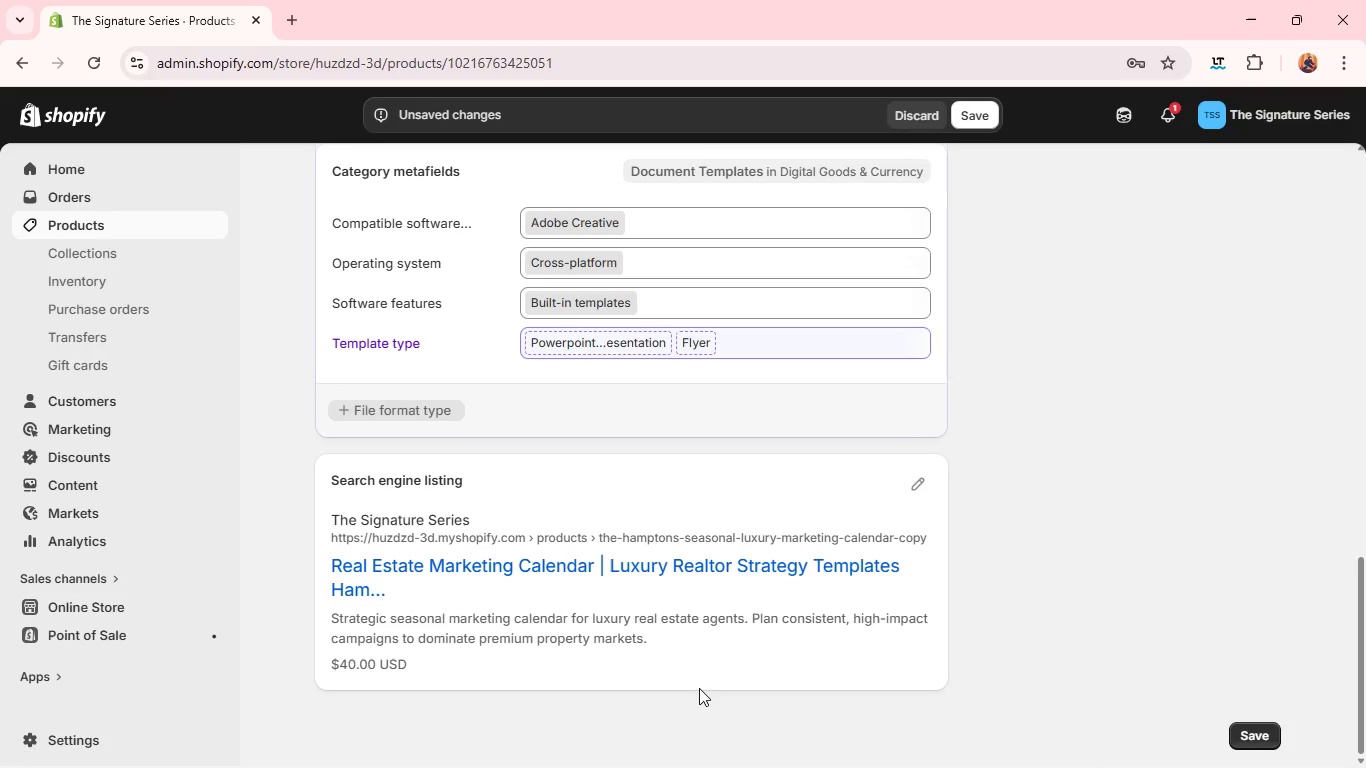 
left_click([913, 485])
 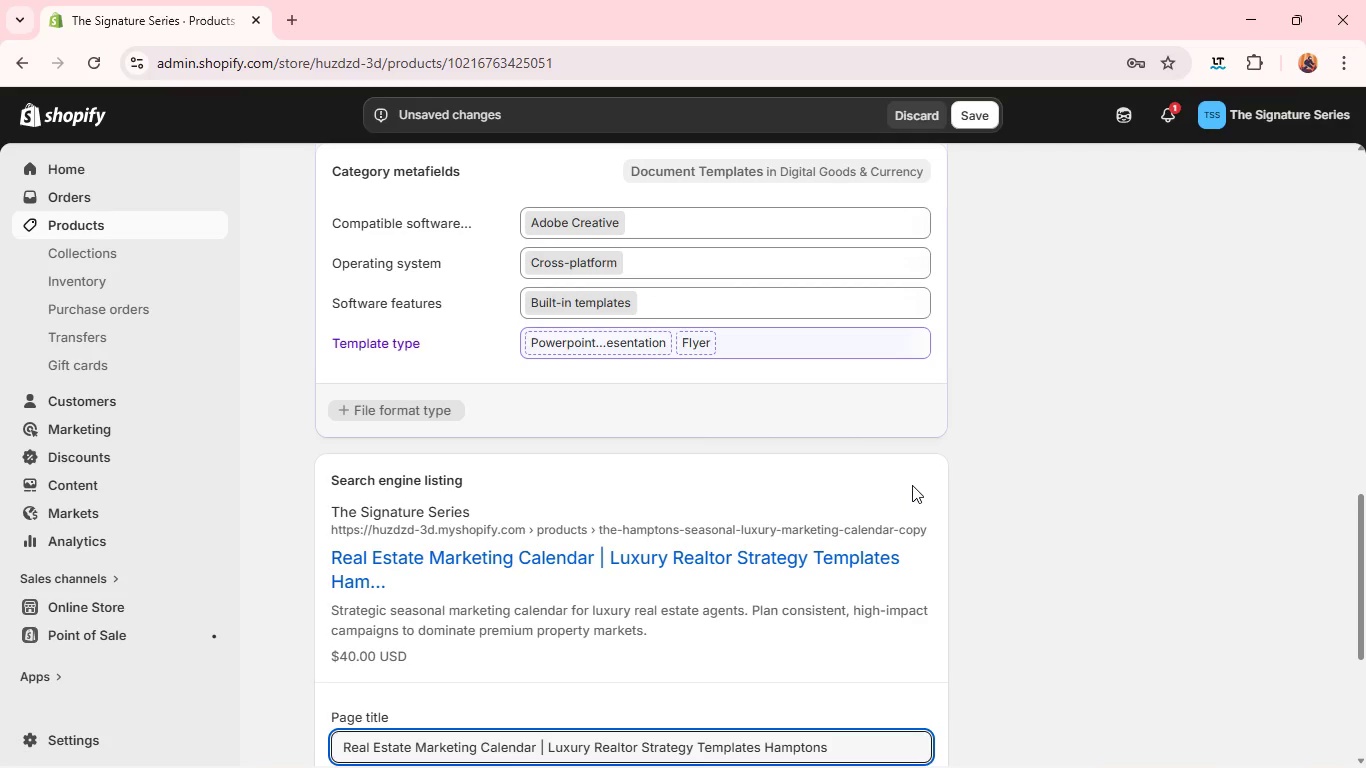 
mouse_move([796, 476])
 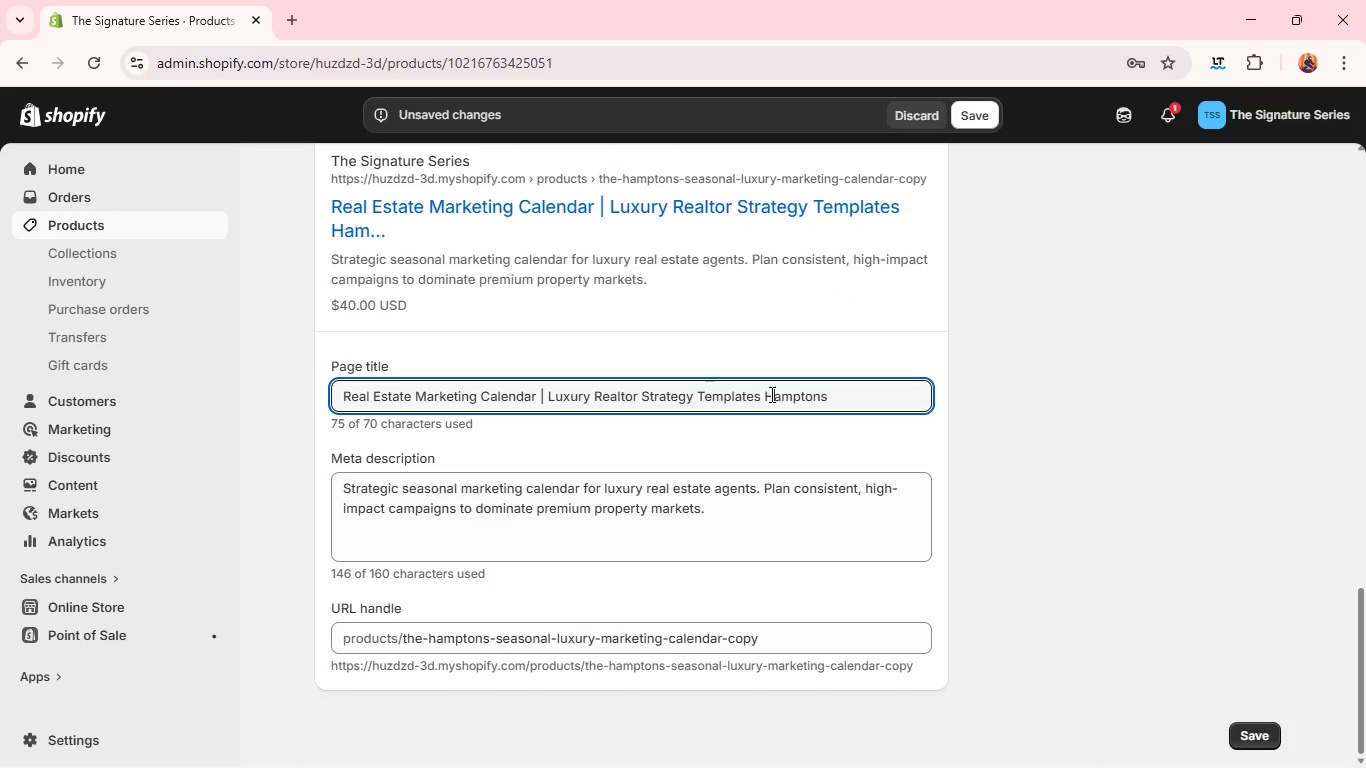 
double_click([770, 394])
 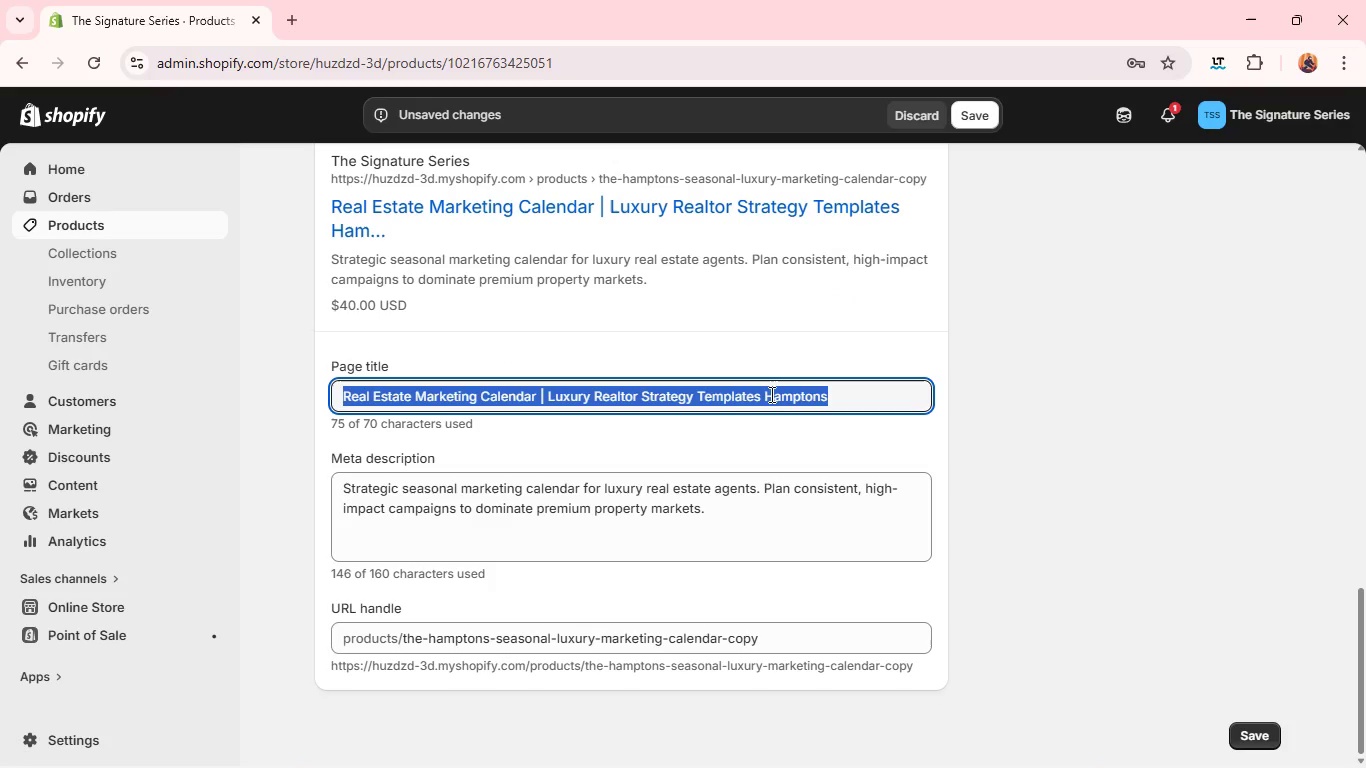 
triple_click([770, 394])
 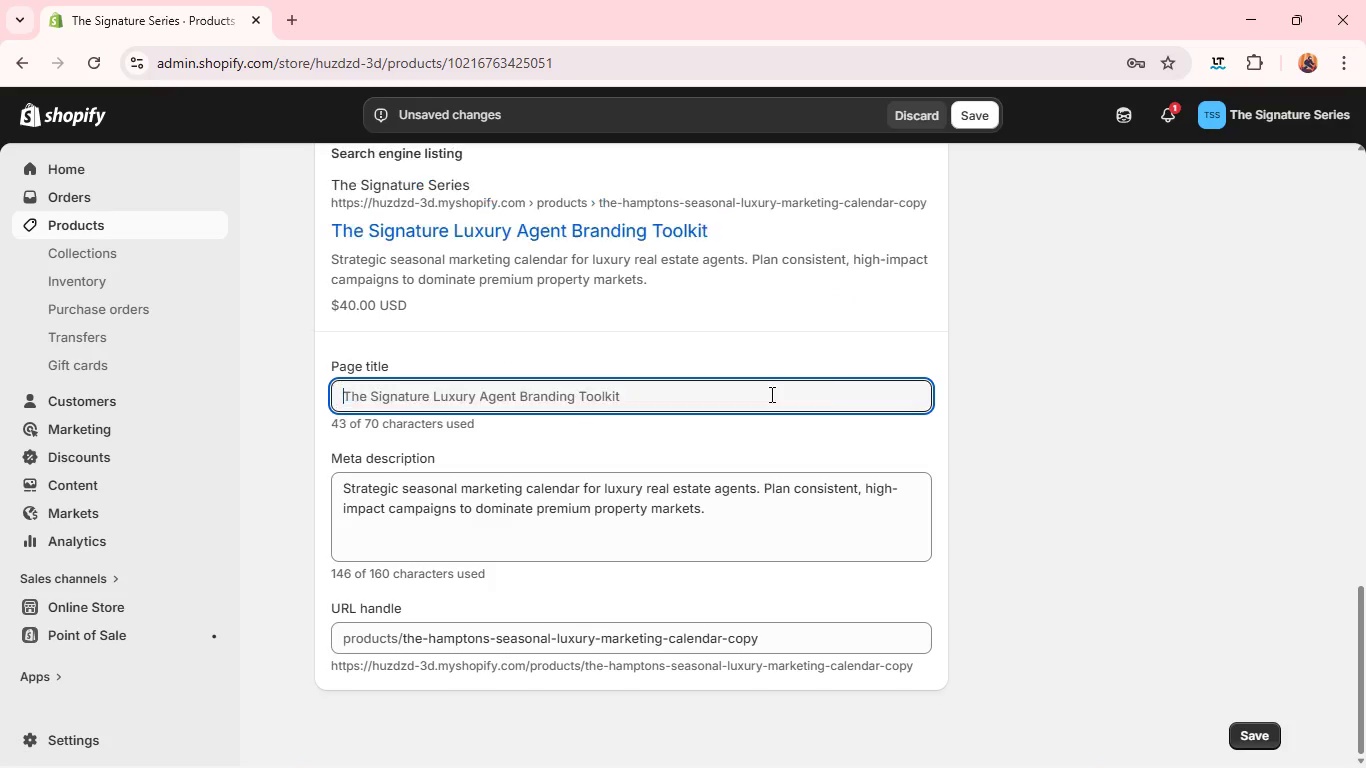 
key(Backspace)
 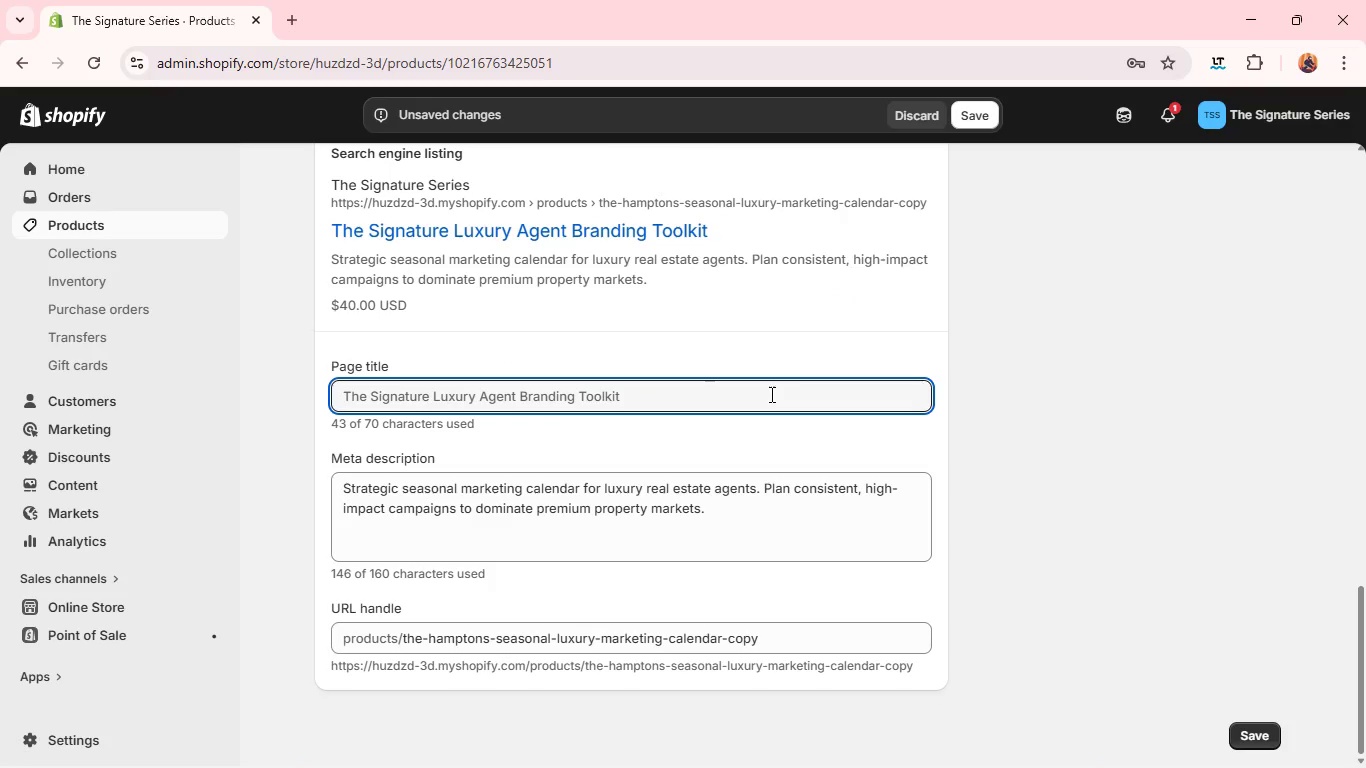 
hold_key(key=ShiftLeft, duration=0.39)
 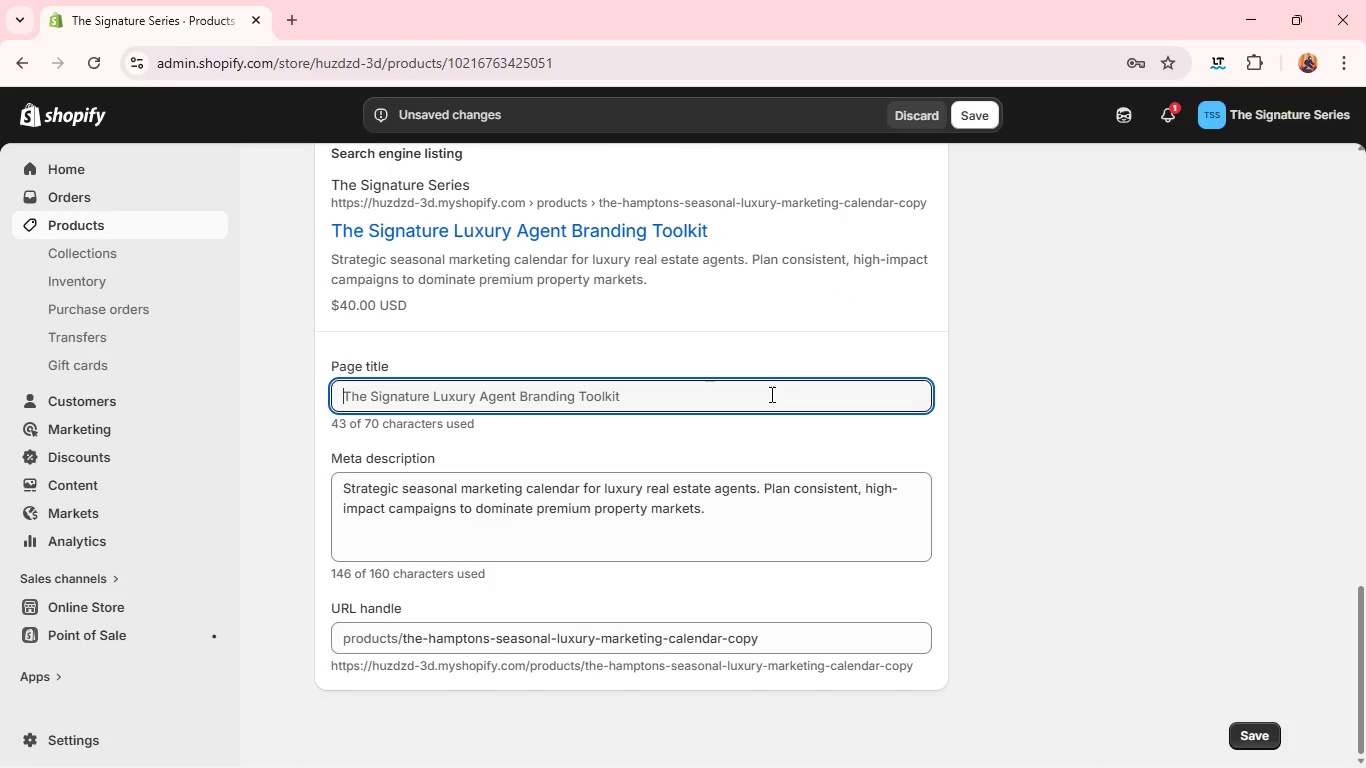 
wait(6.0)
 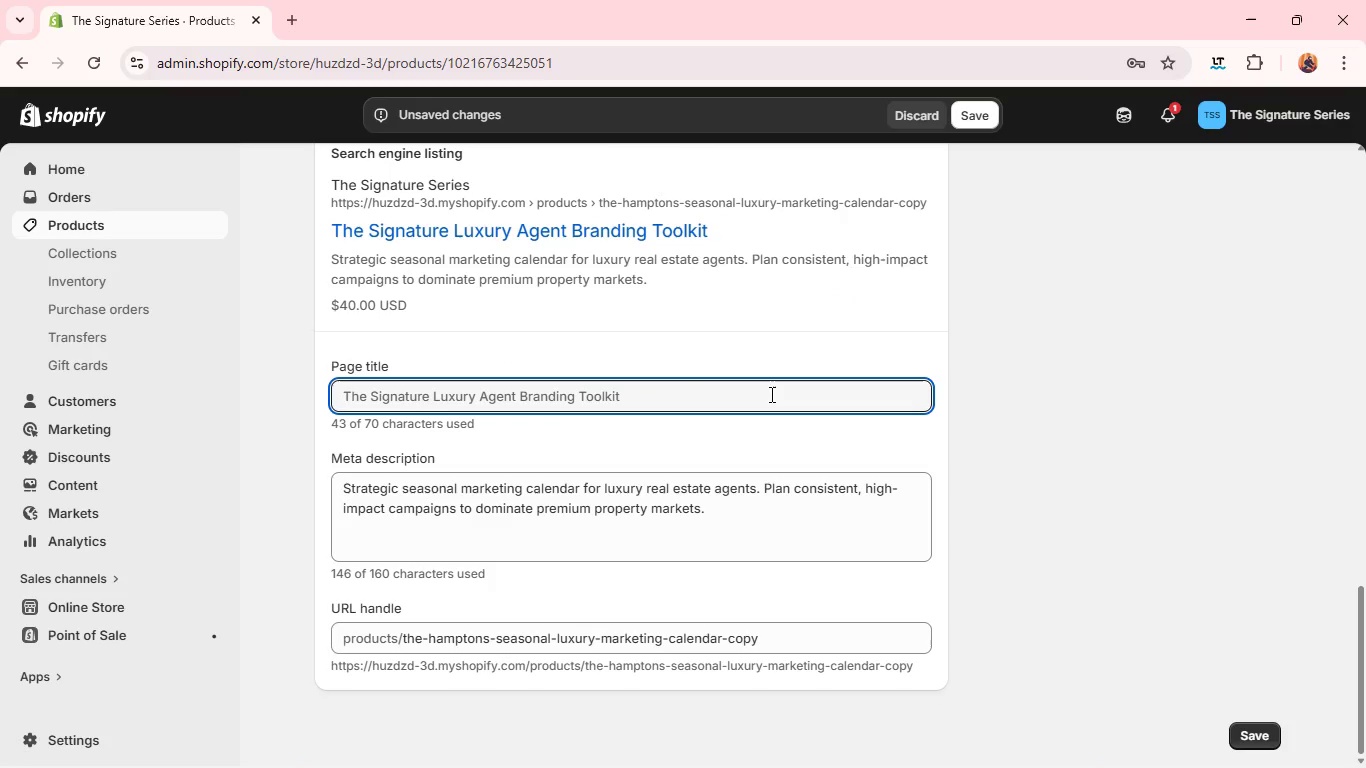 
type(Luxury Realtor Brand Assets | Signature Series Complete Branding Toolkit)
 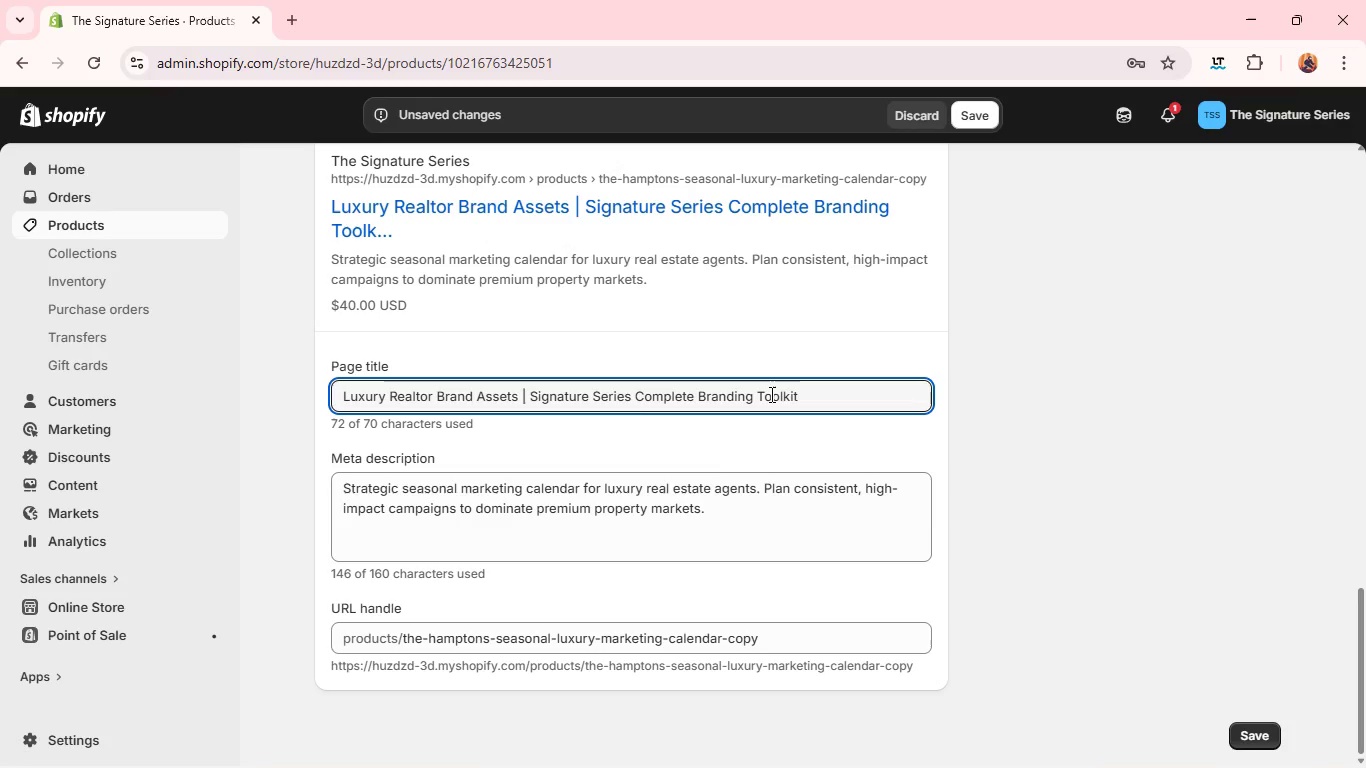 
key(Control+A)
 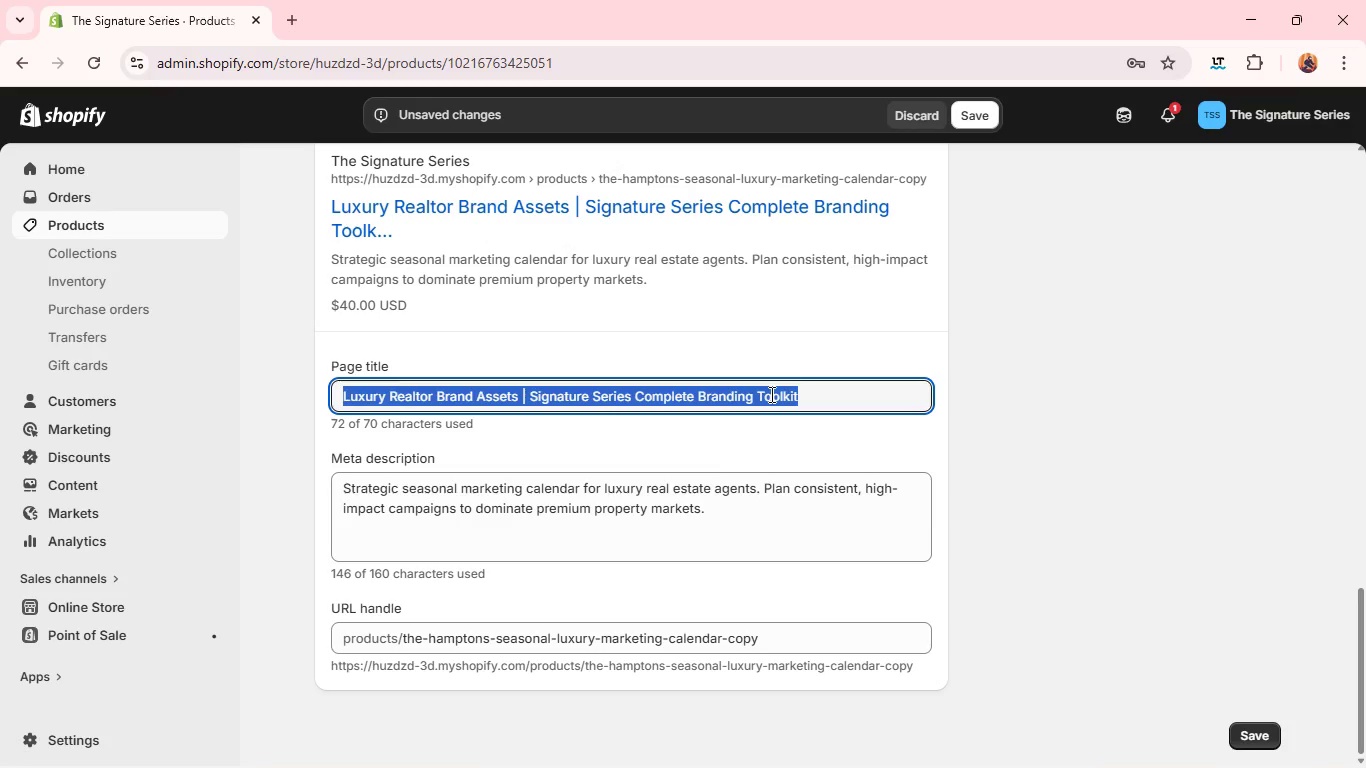 
key(Control+C)
 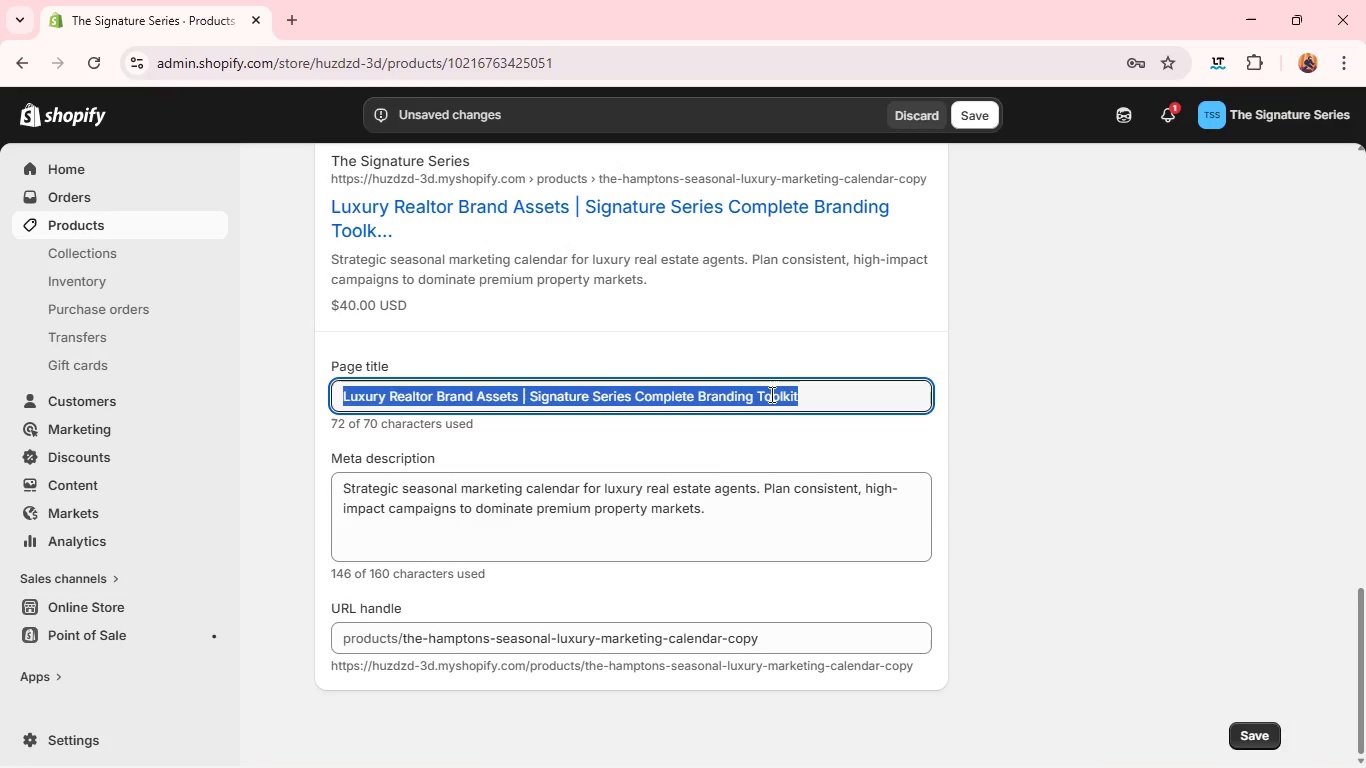 
key(Control+C)
 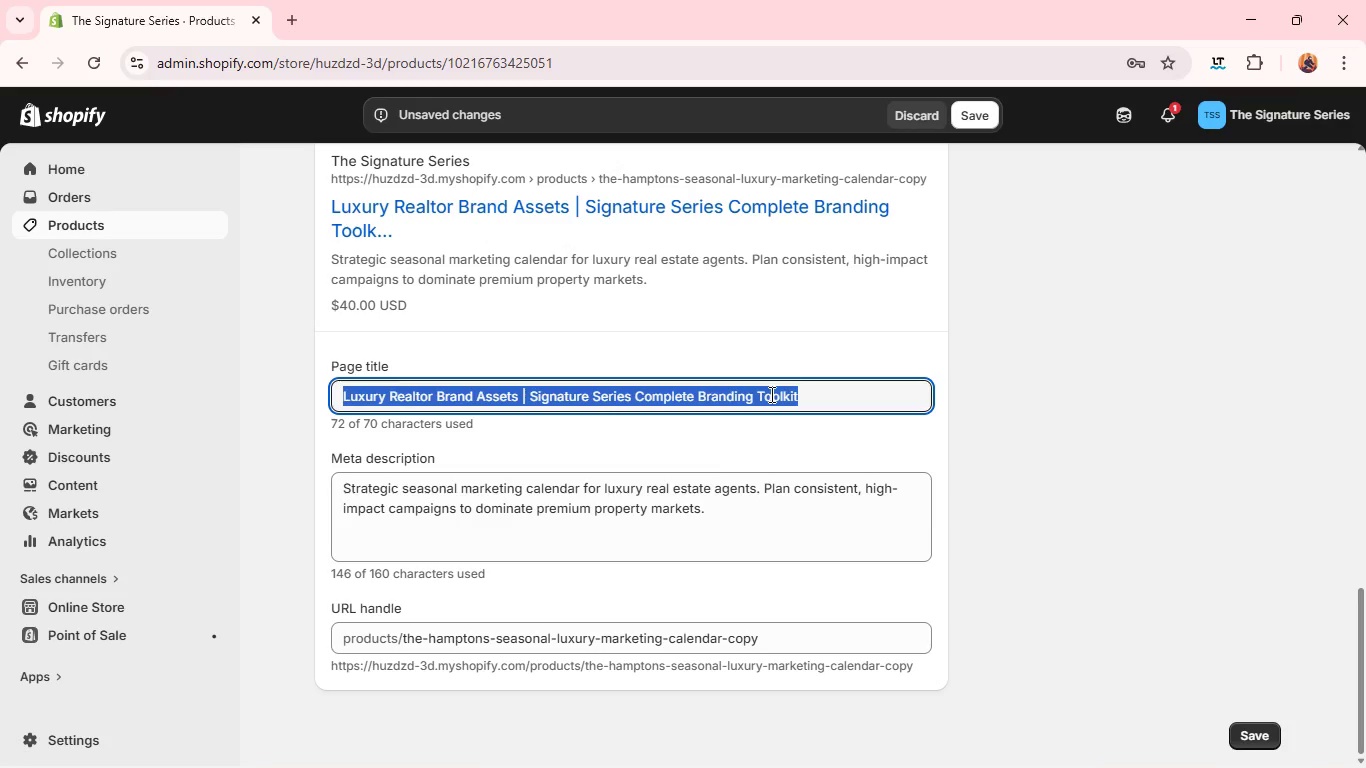 
key(Control+C)
 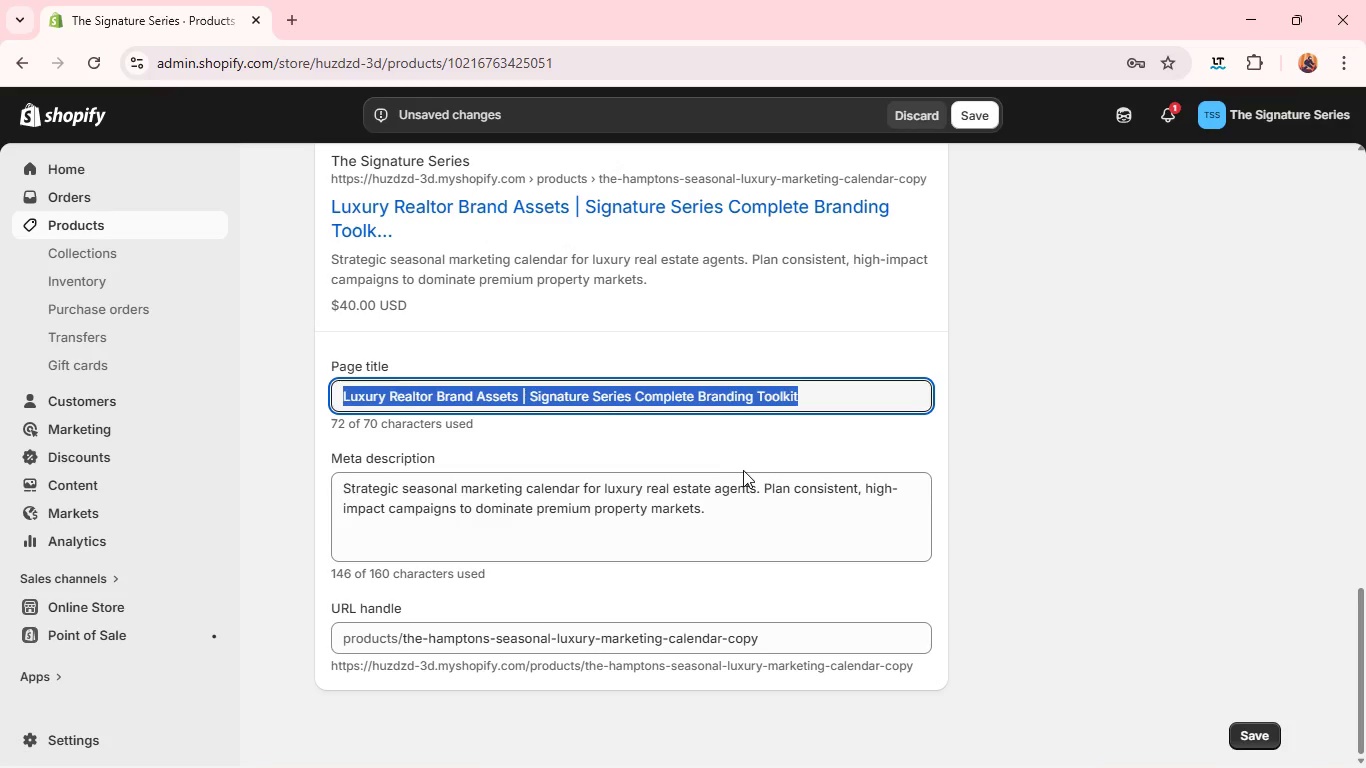 
left_click_drag(start_coordinate=[743, 470], to_coordinate=[737, 492])
 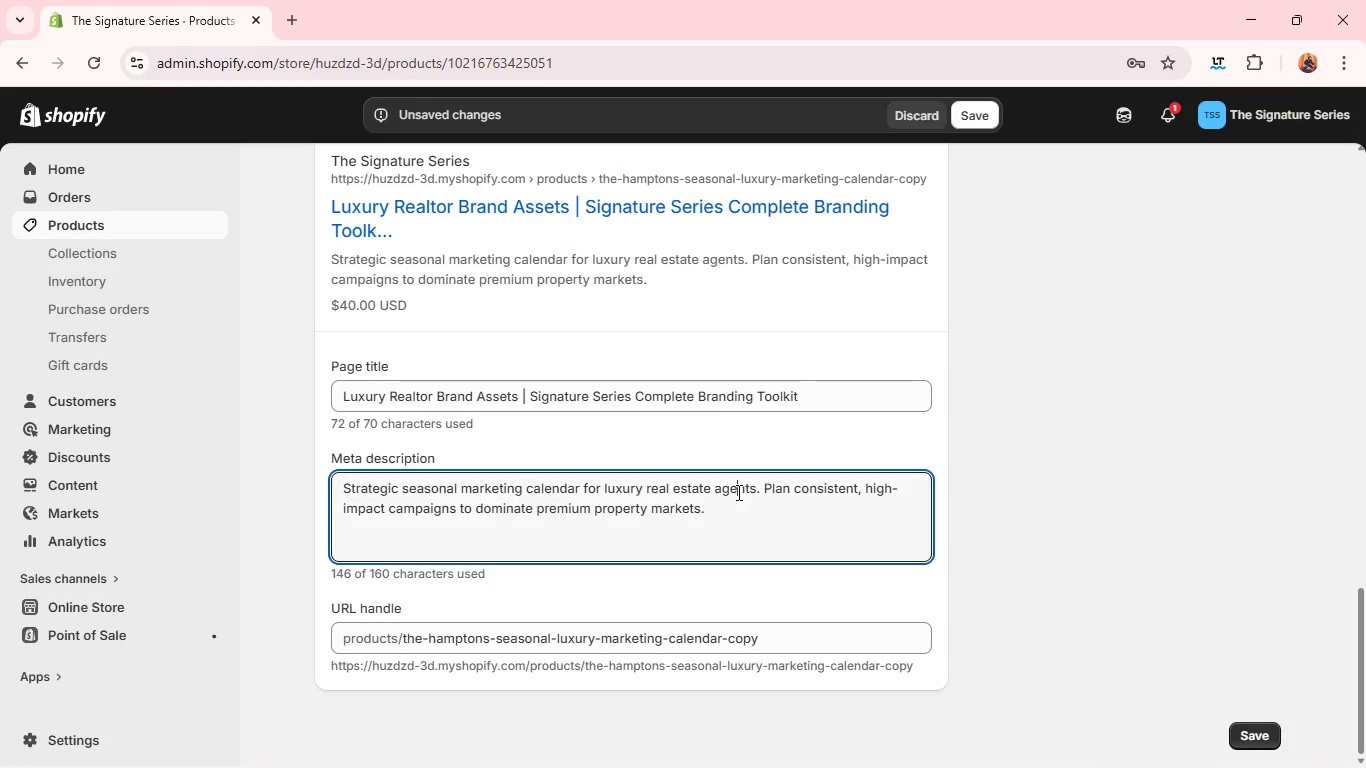 
left_click([737, 492])
 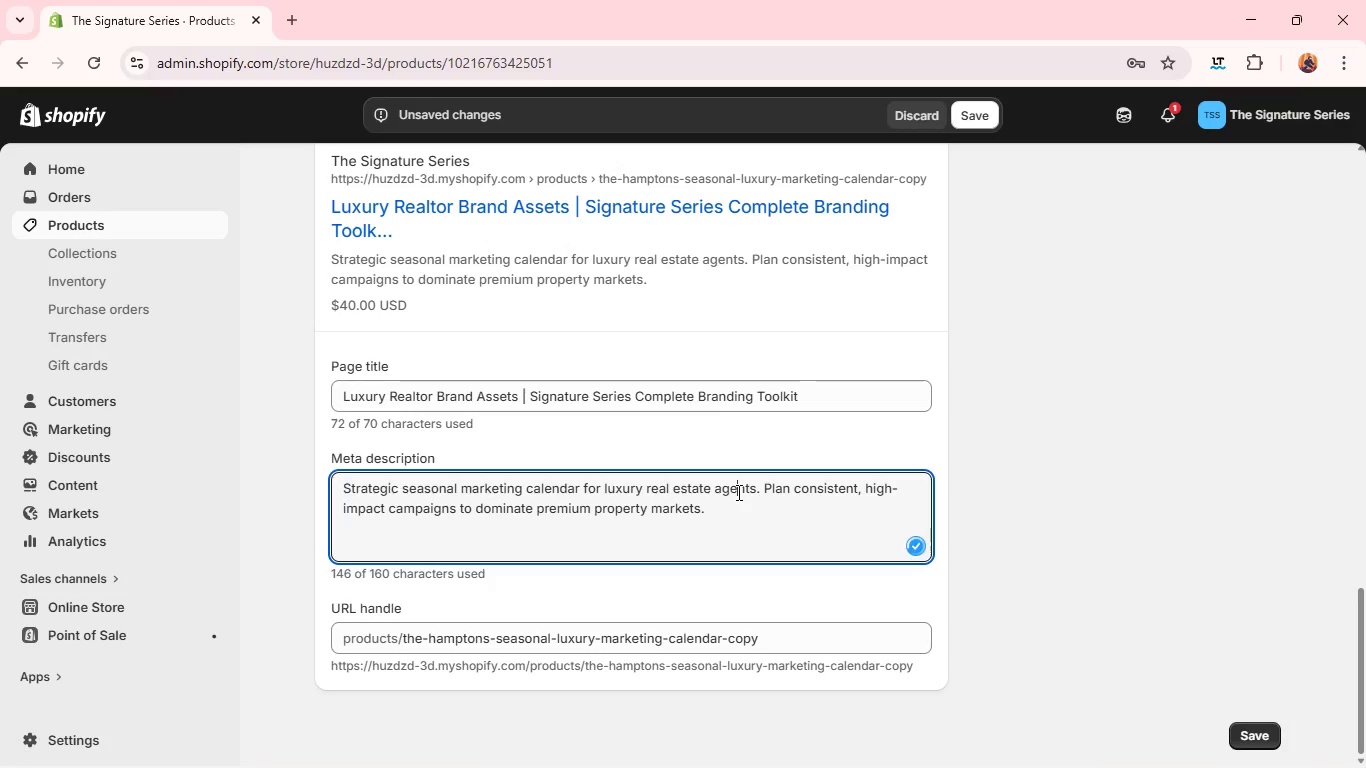 
key(Control+A)
 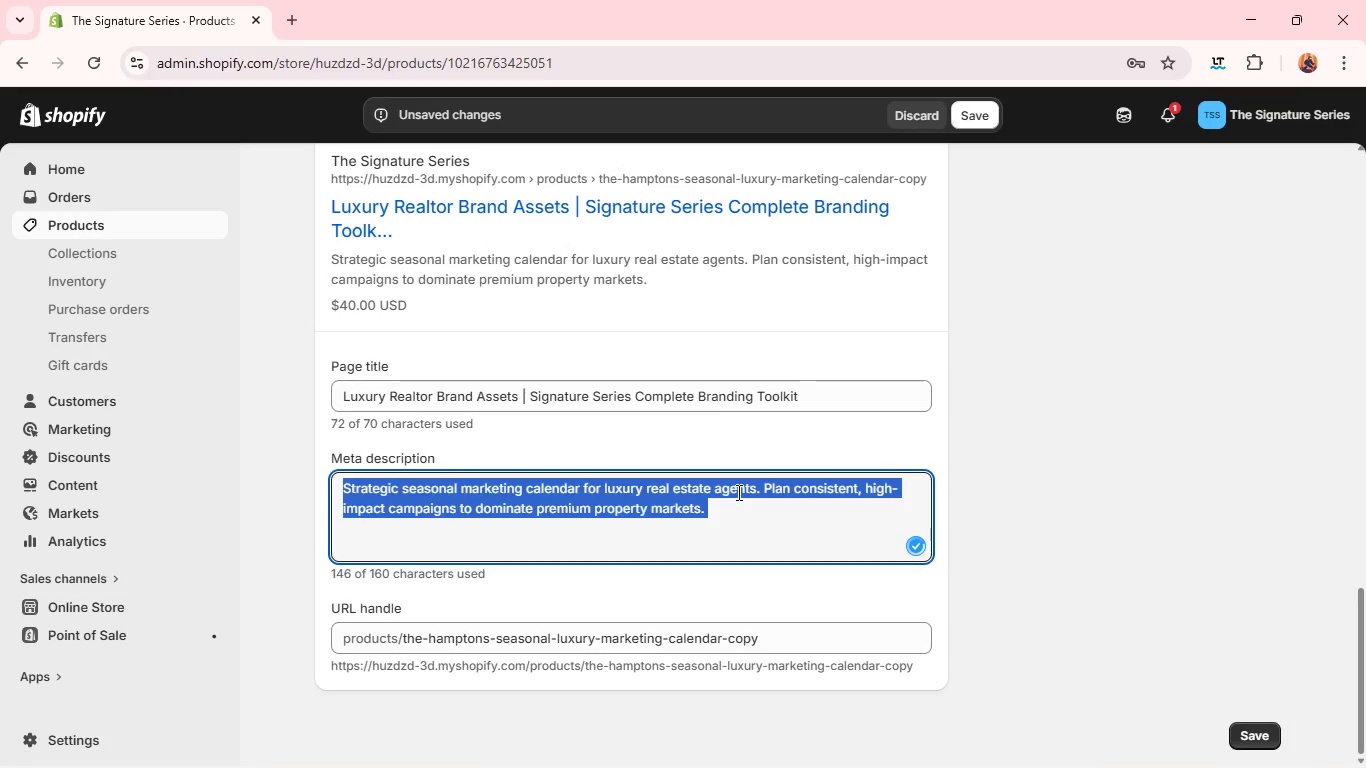 
key(Control+V)
 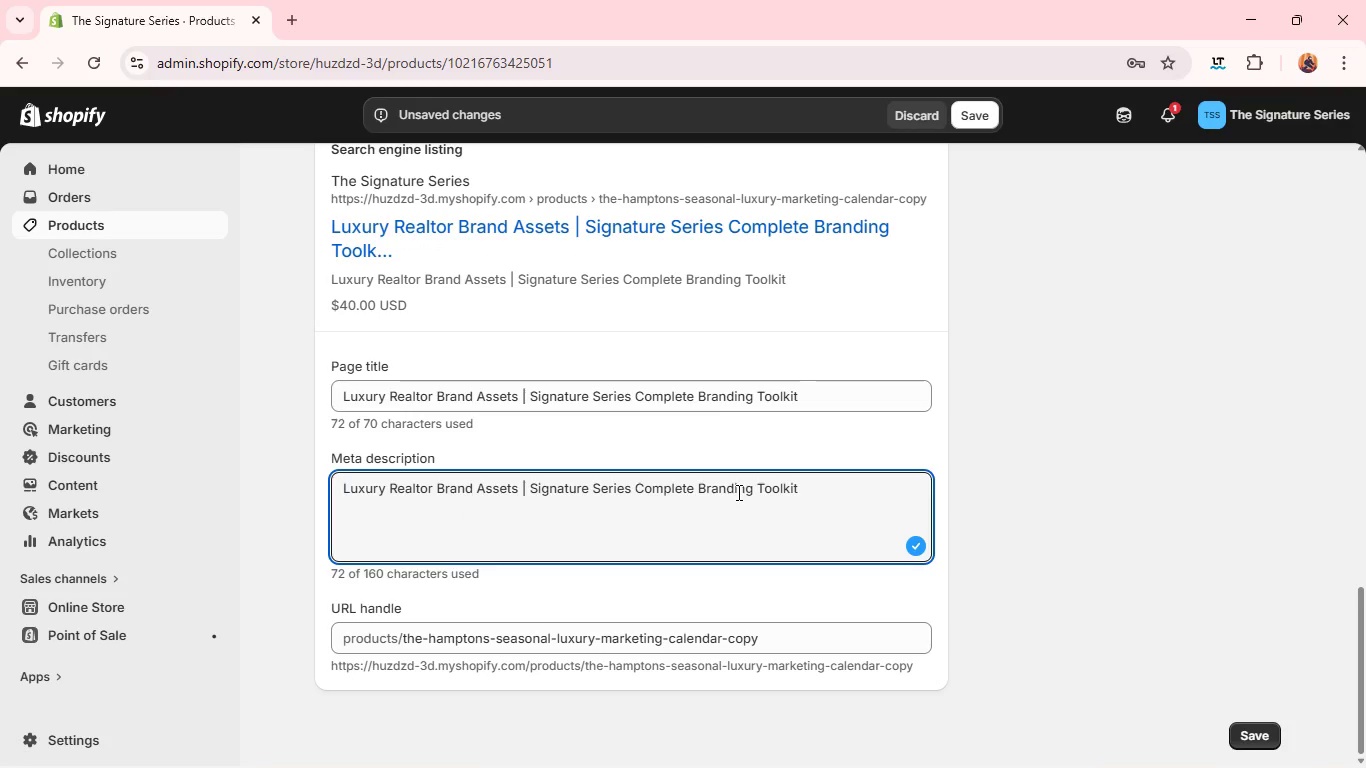 
key(Space)
 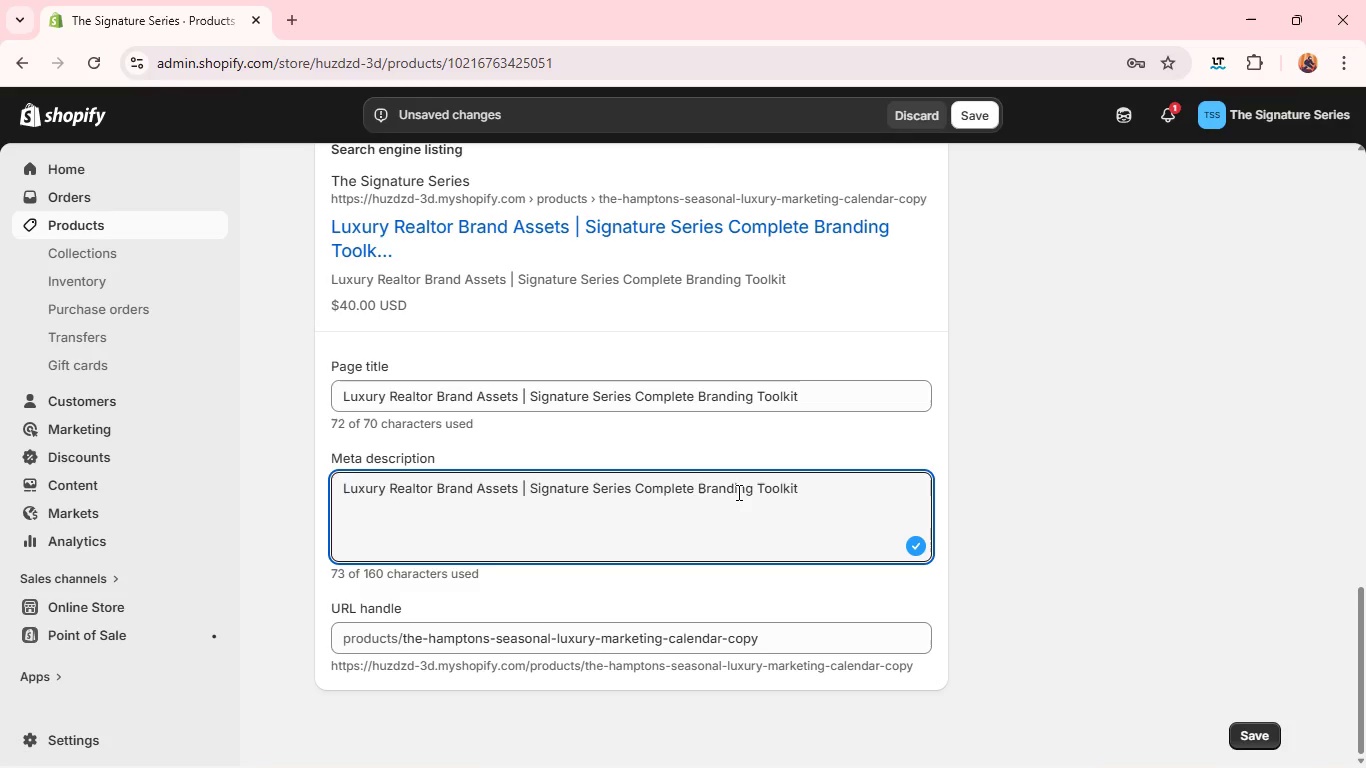 
key(Control+A)
 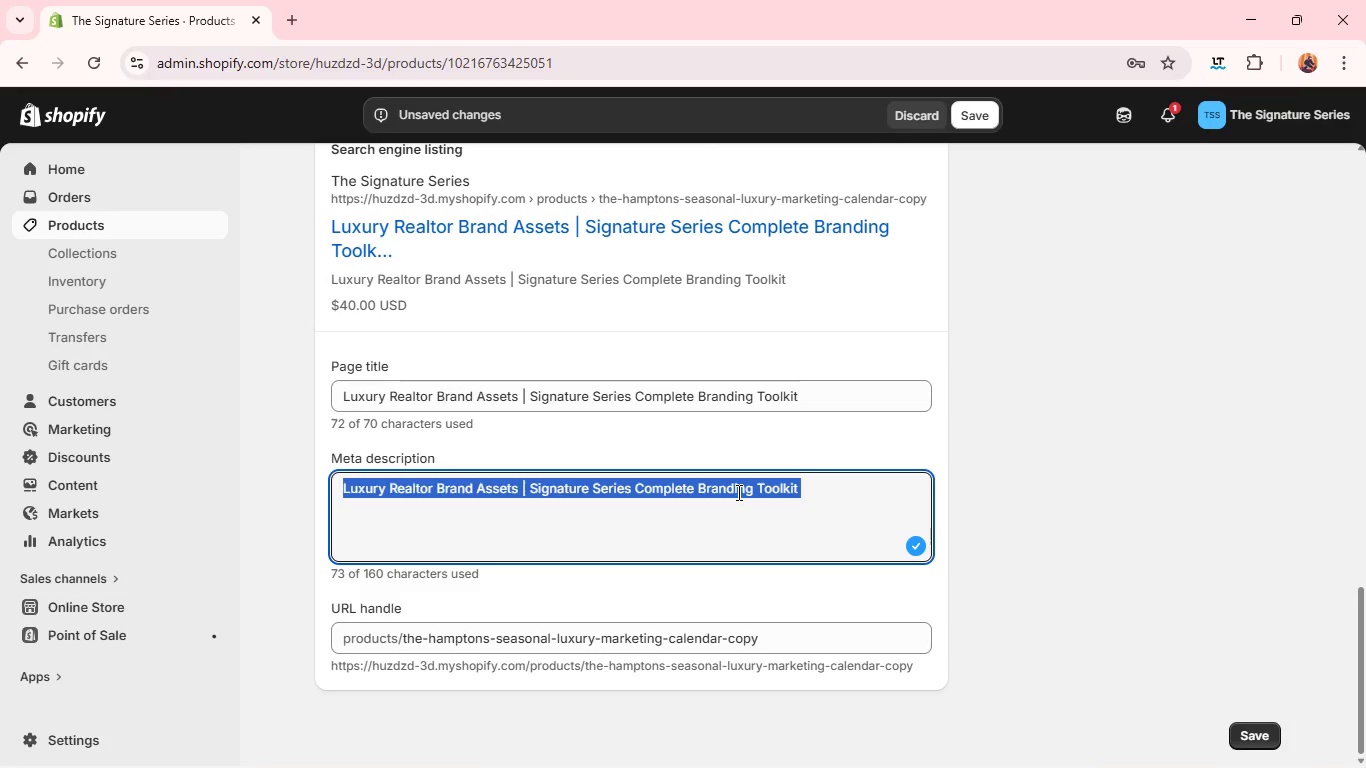 
type(Complete branding system for luxury real estate agents. Build a cohesive, high-end identity across pro)
key(Backspace)
type(int.)
key(Backspace)
type(, digital, and client presentations. )
 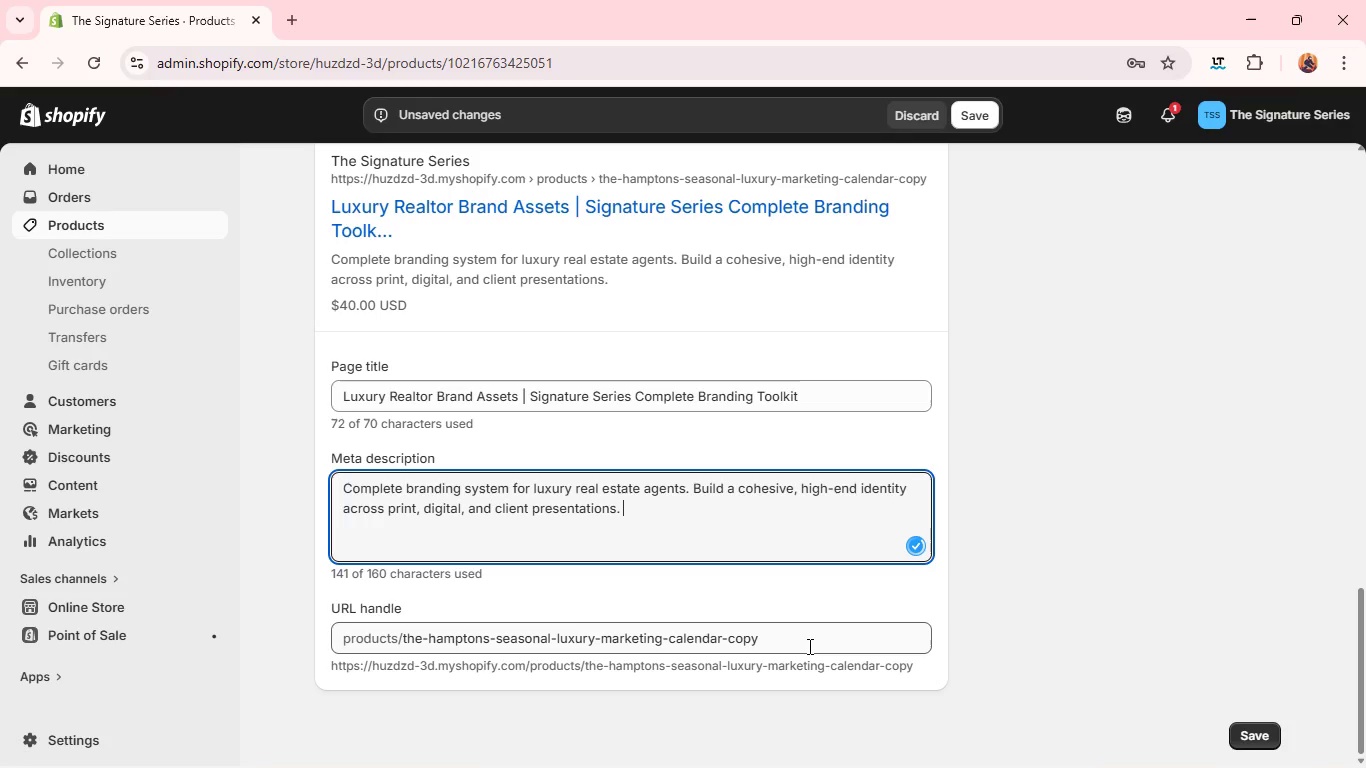 
double_click([808, 646])
 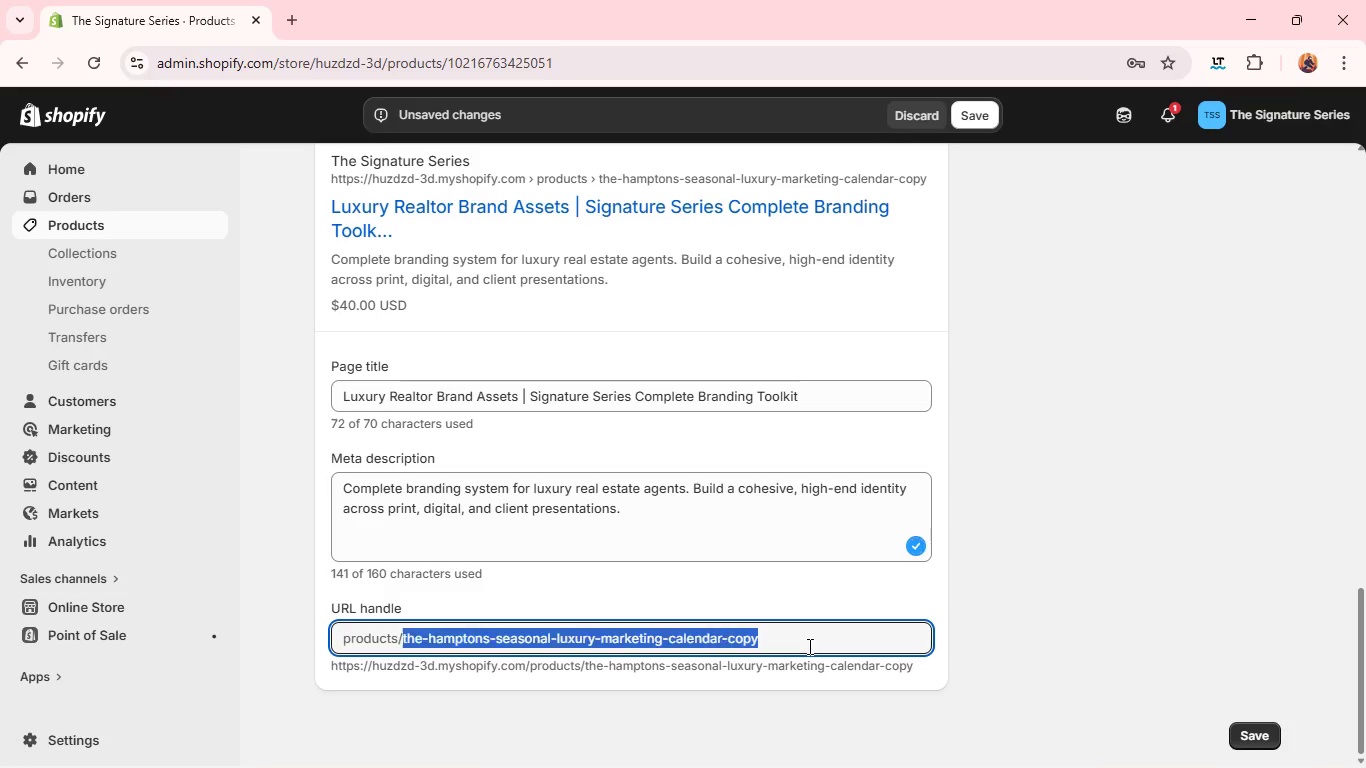 
triple_click([808, 646])
 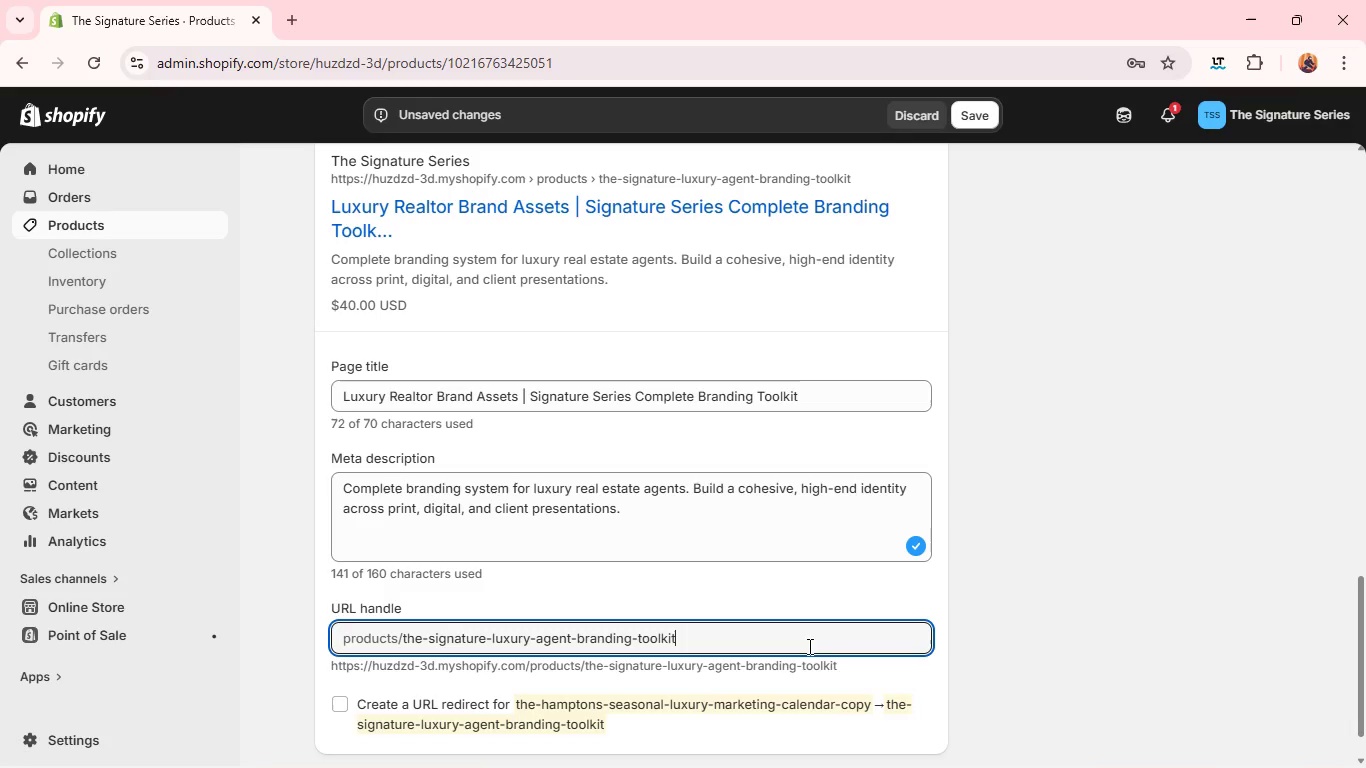 
key(Backspace)
 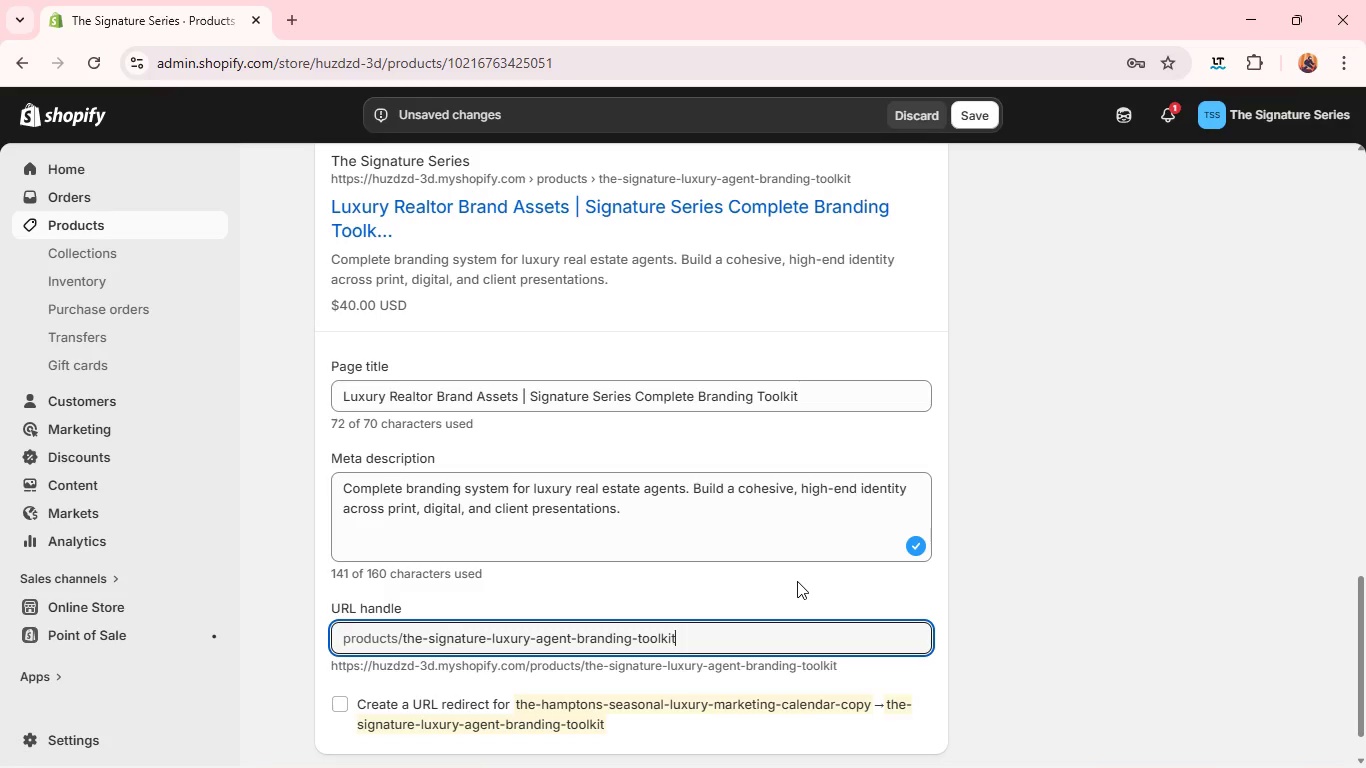 
left_click([797, 581])
 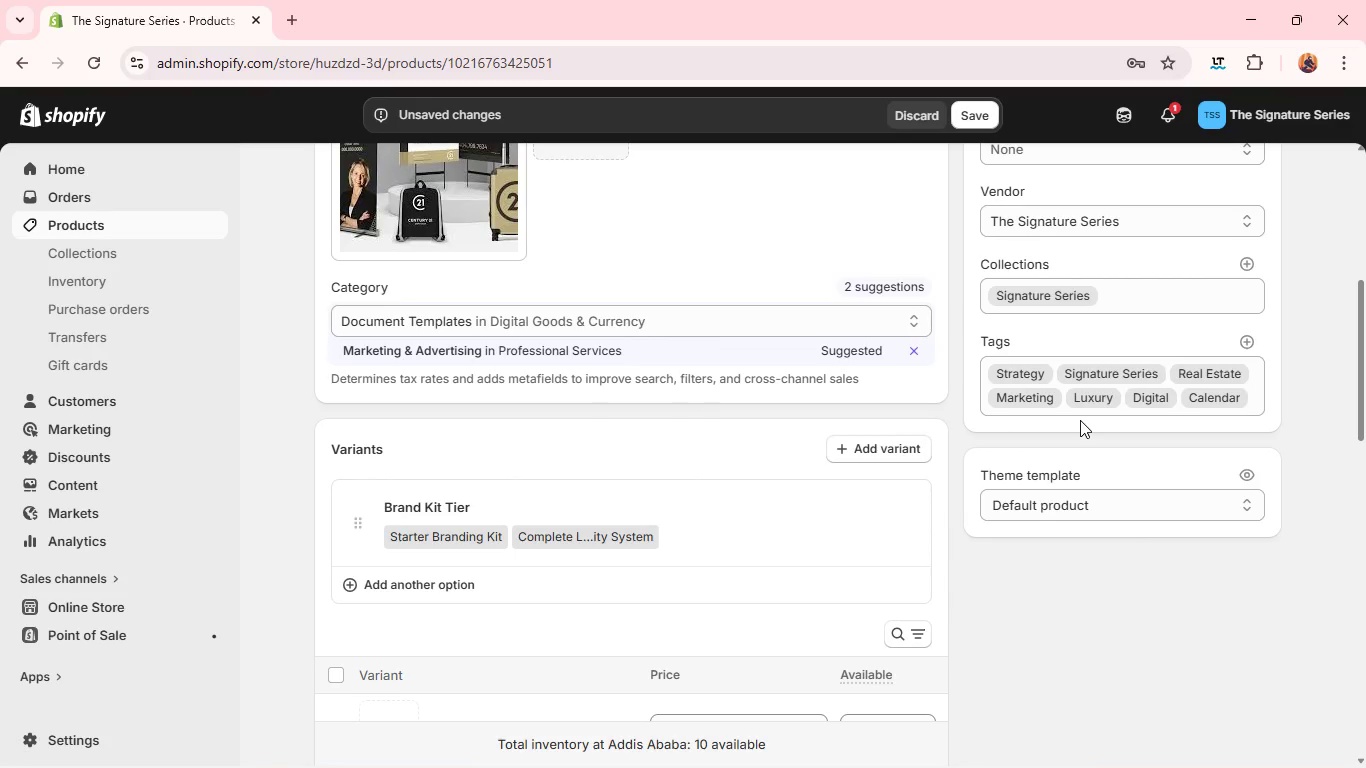 
wait(23.48)
 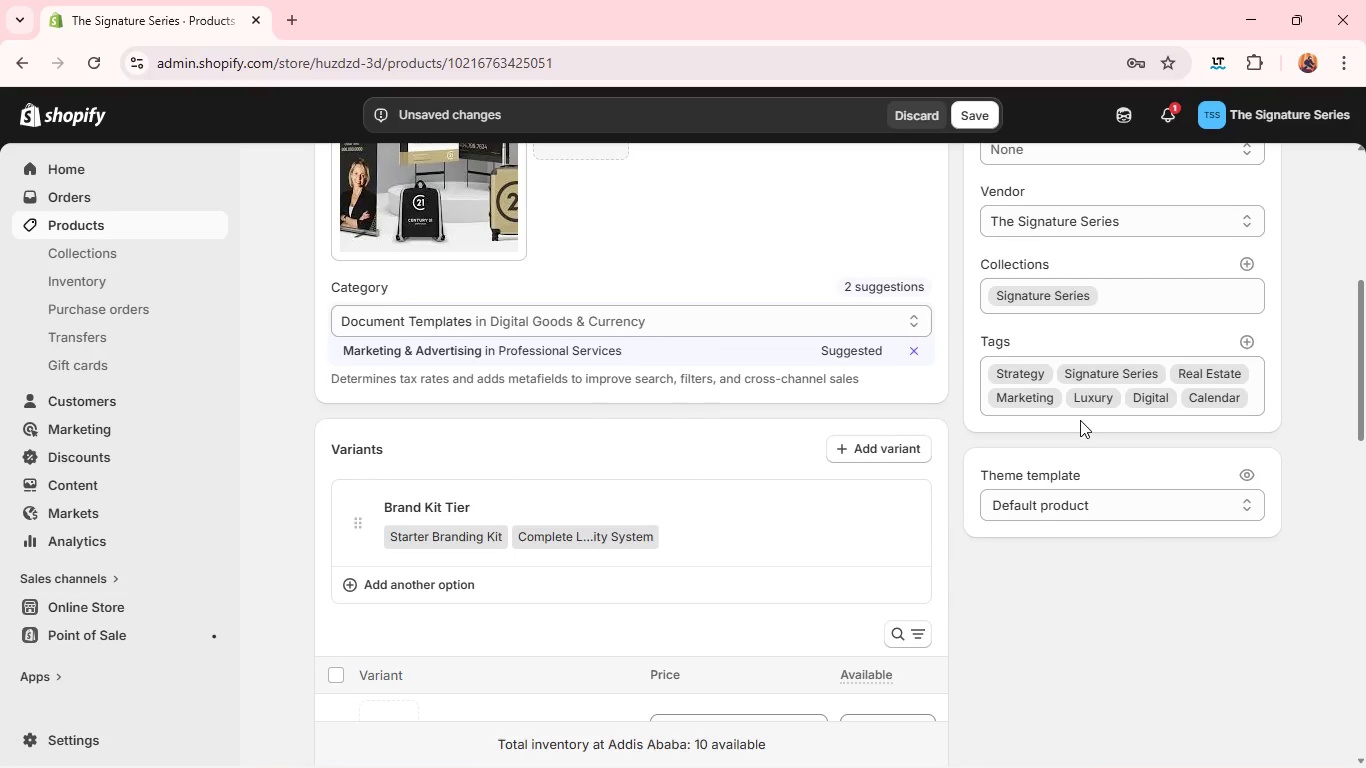 
left_click([1048, 379])
 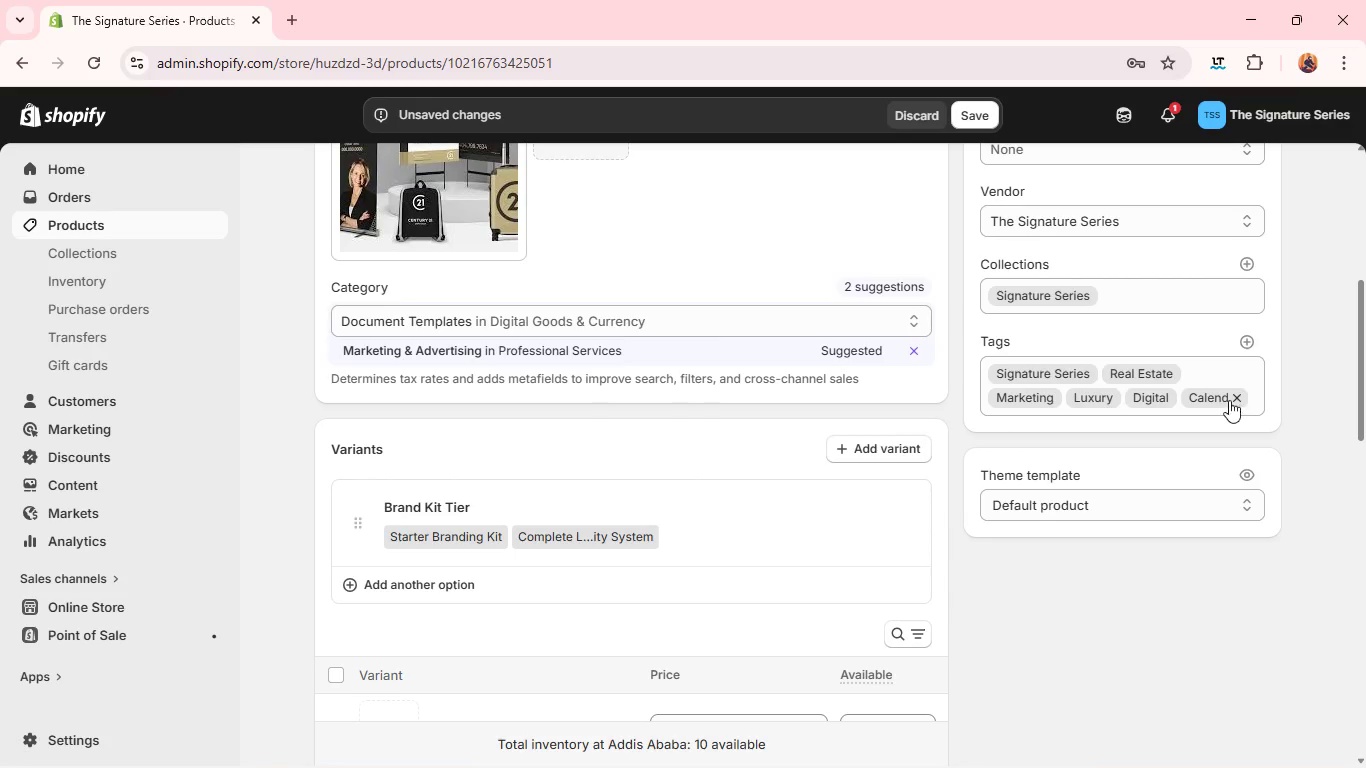 
left_click([1241, 399])
 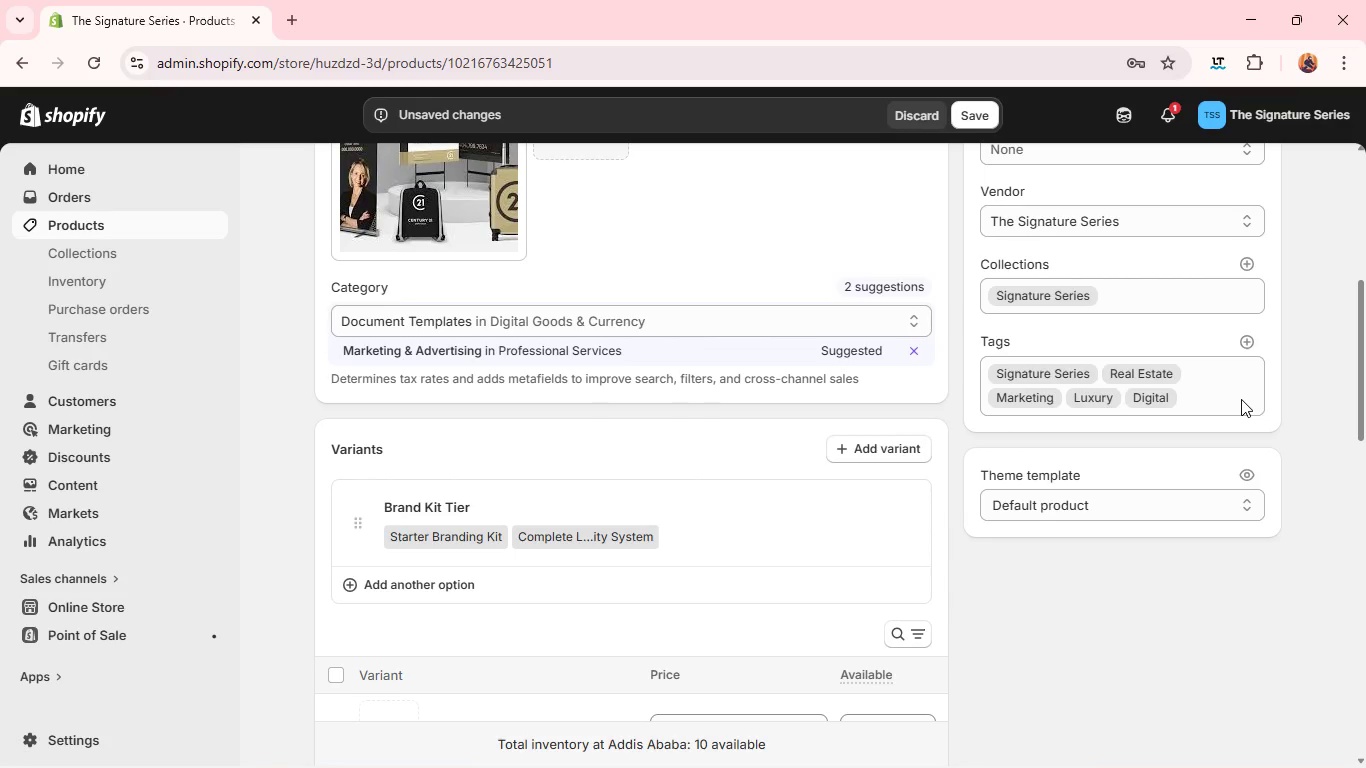 
wait(6.52)
 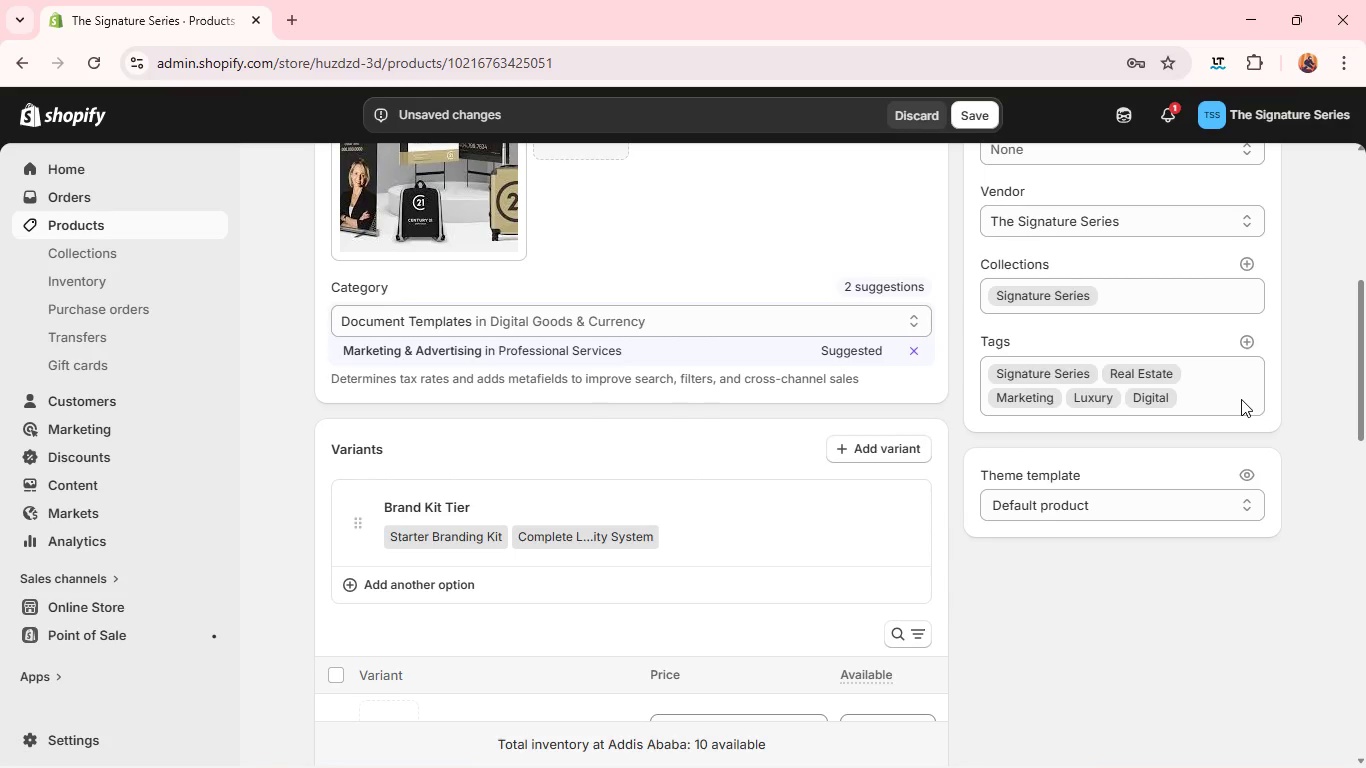 
left_click([1257, 341])
 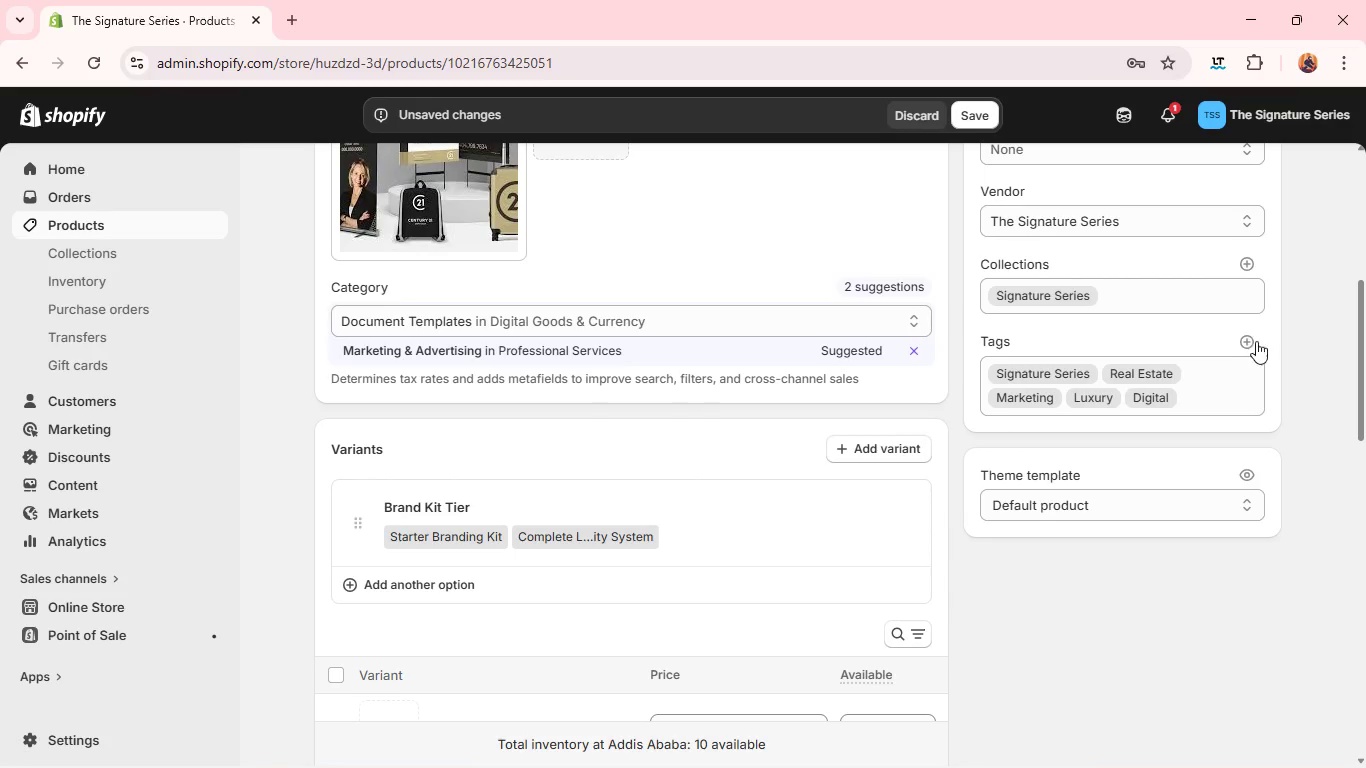 
left_click([1251, 341])
 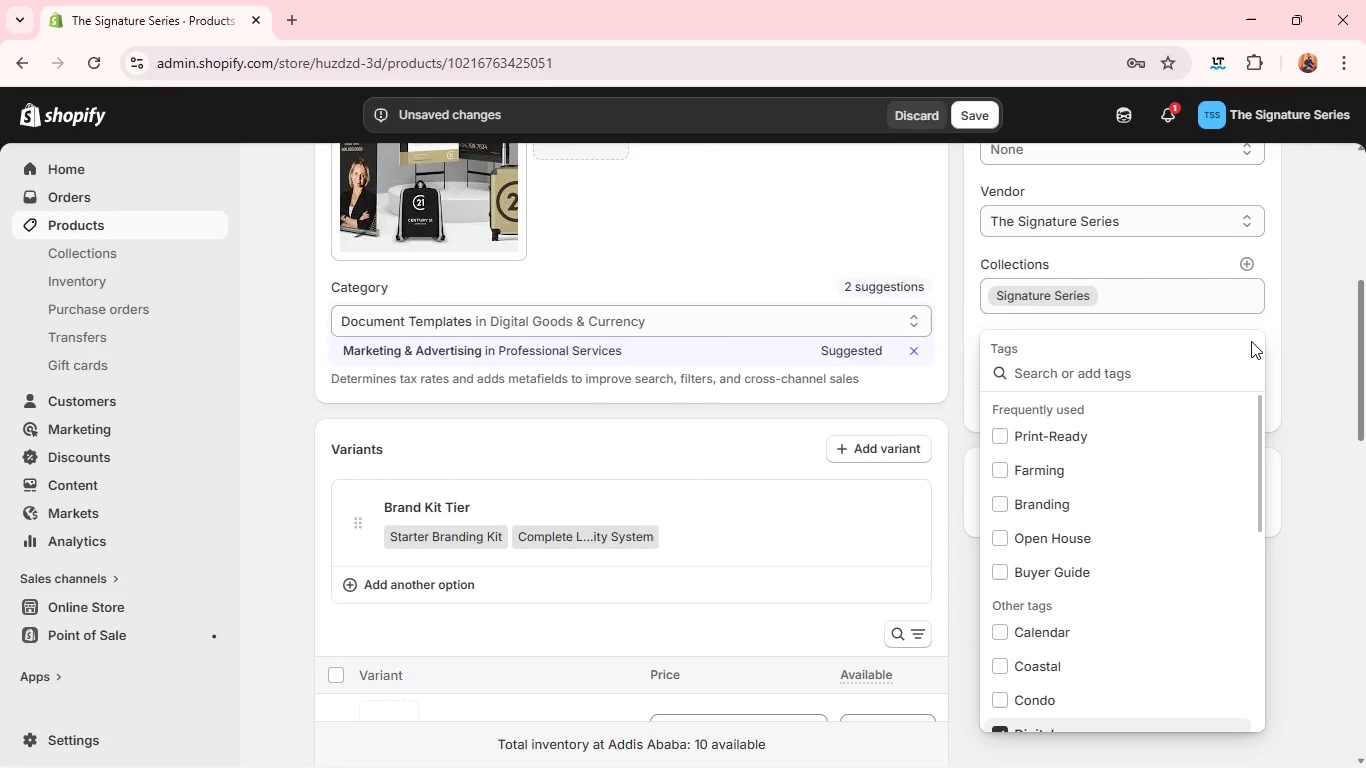 
type(Bra)
 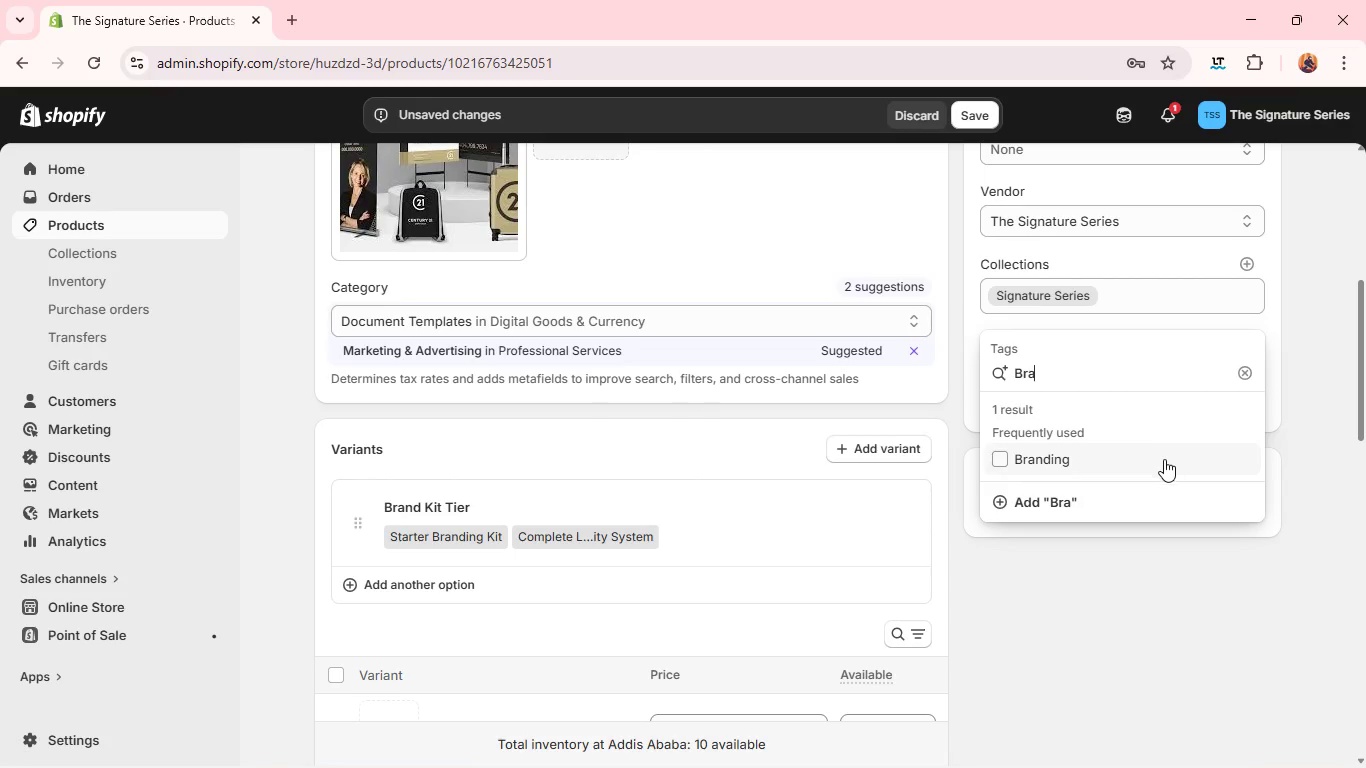 
left_click([1164, 461])
 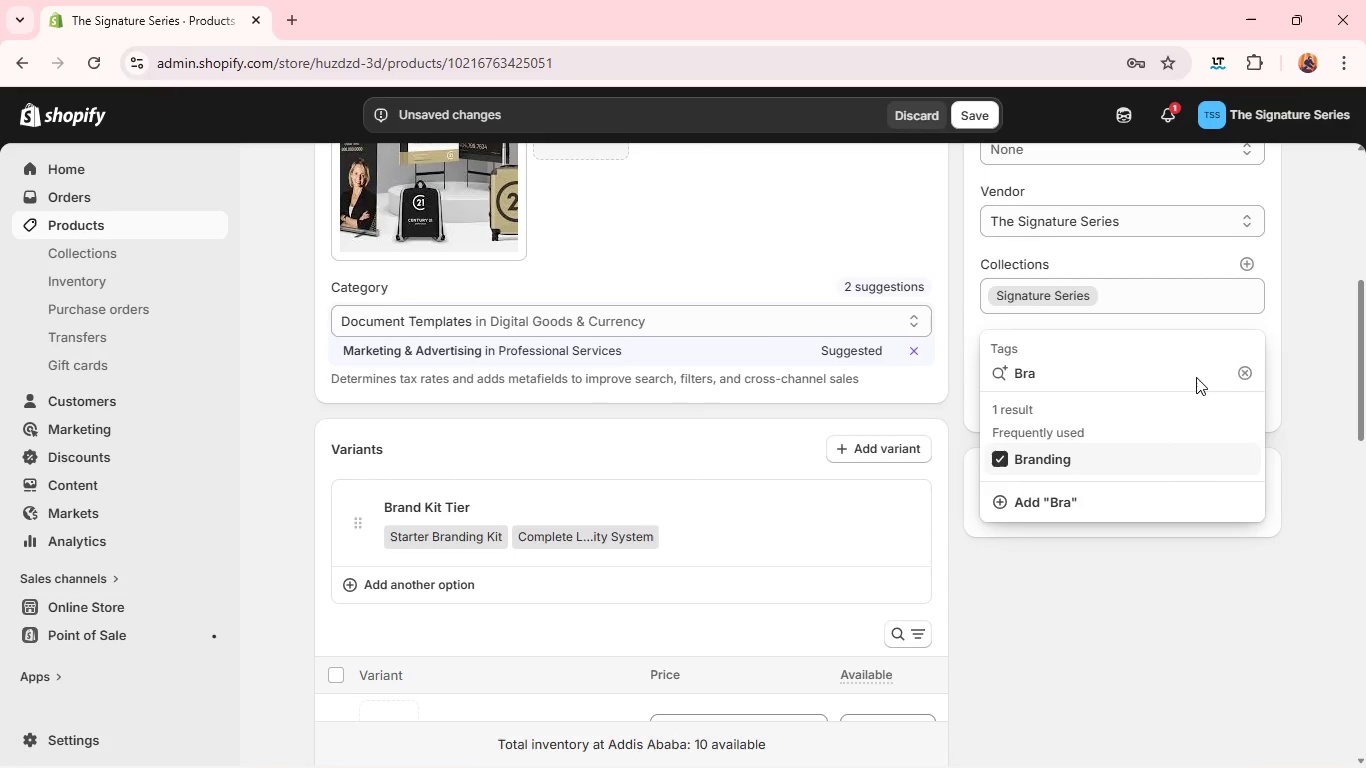 
double_click([1196, 377])
 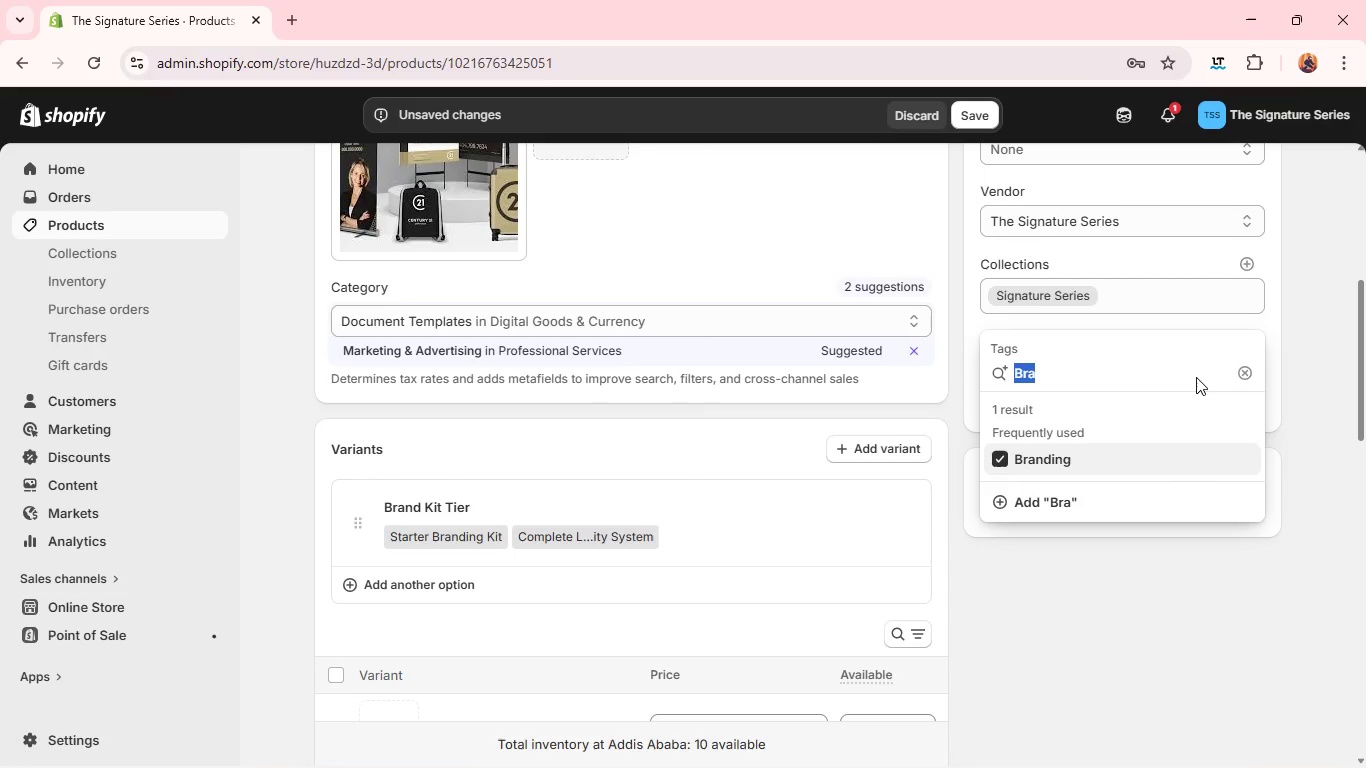 
triple_click([1196, 377])
 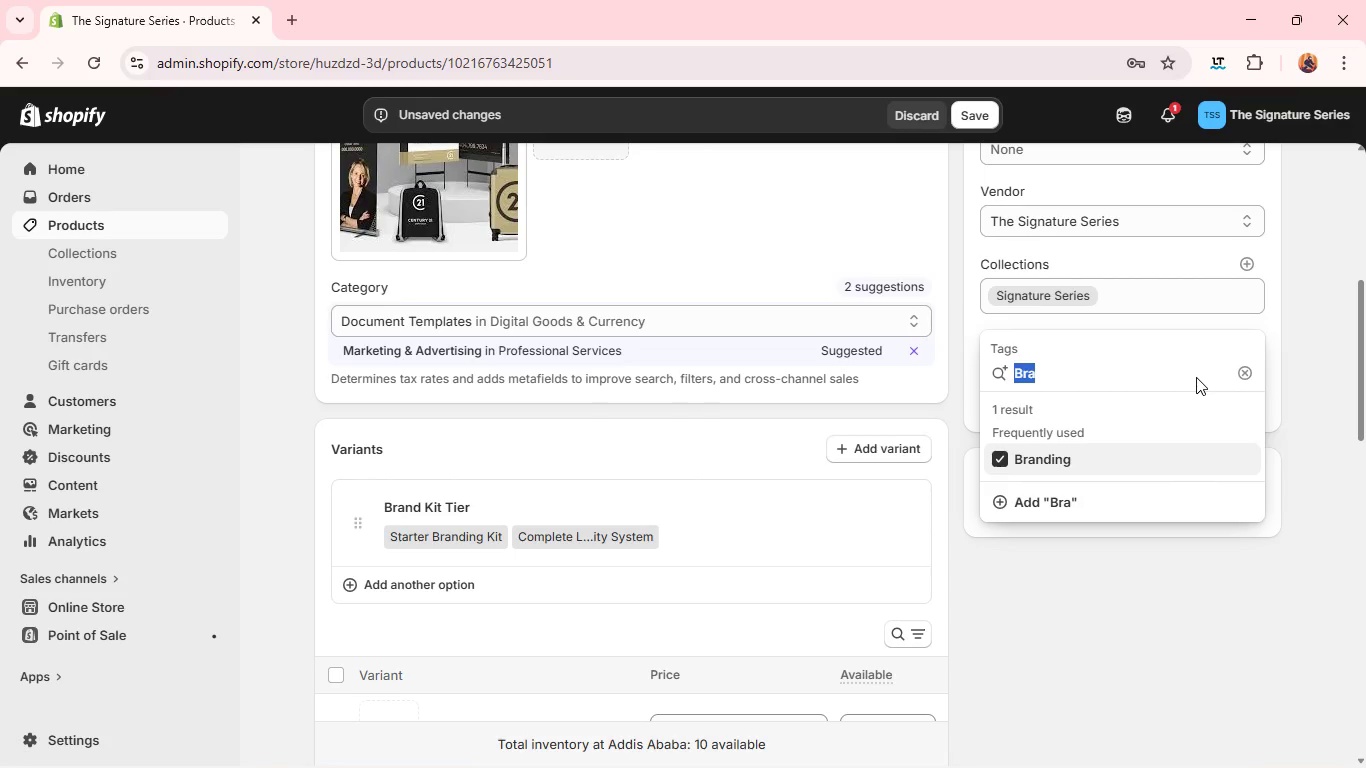 
type(Took)
key(Backspace)
type(lkit)
 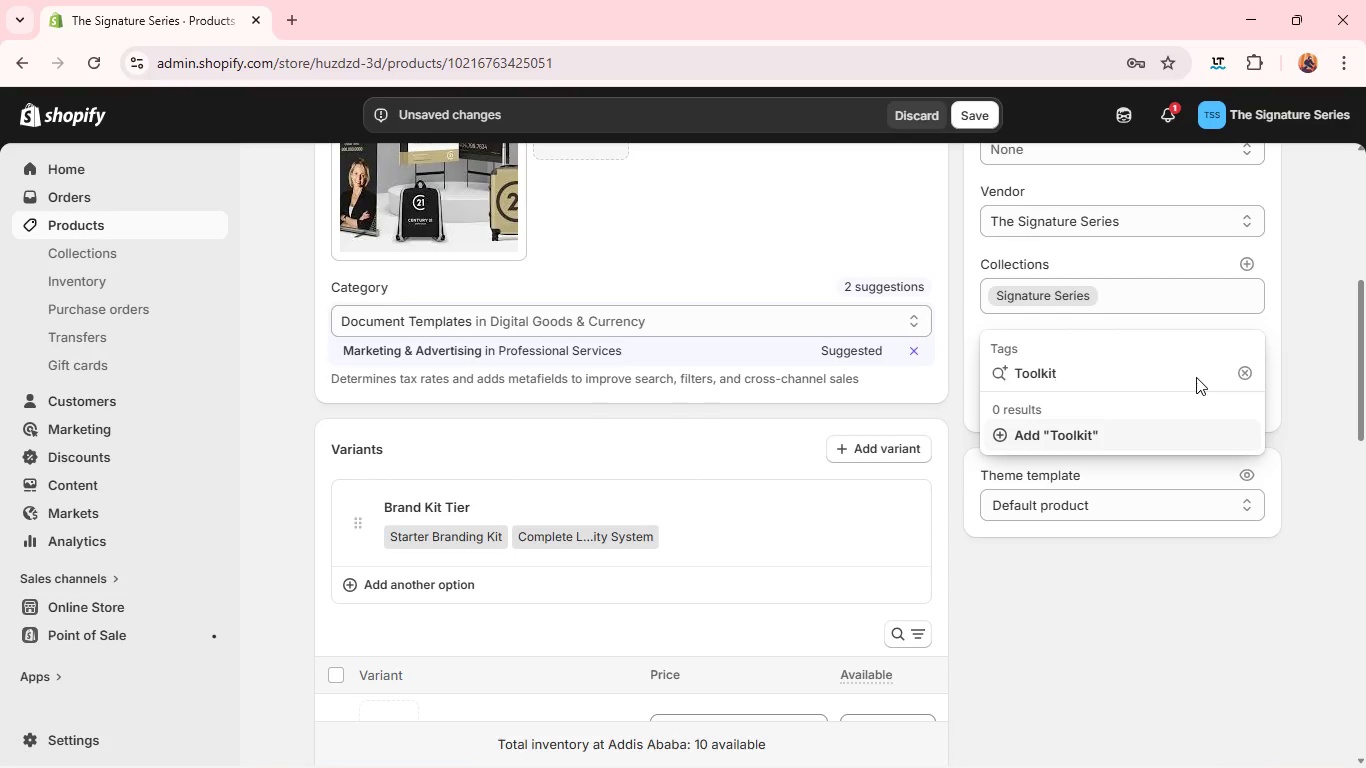 
key(Enter)
 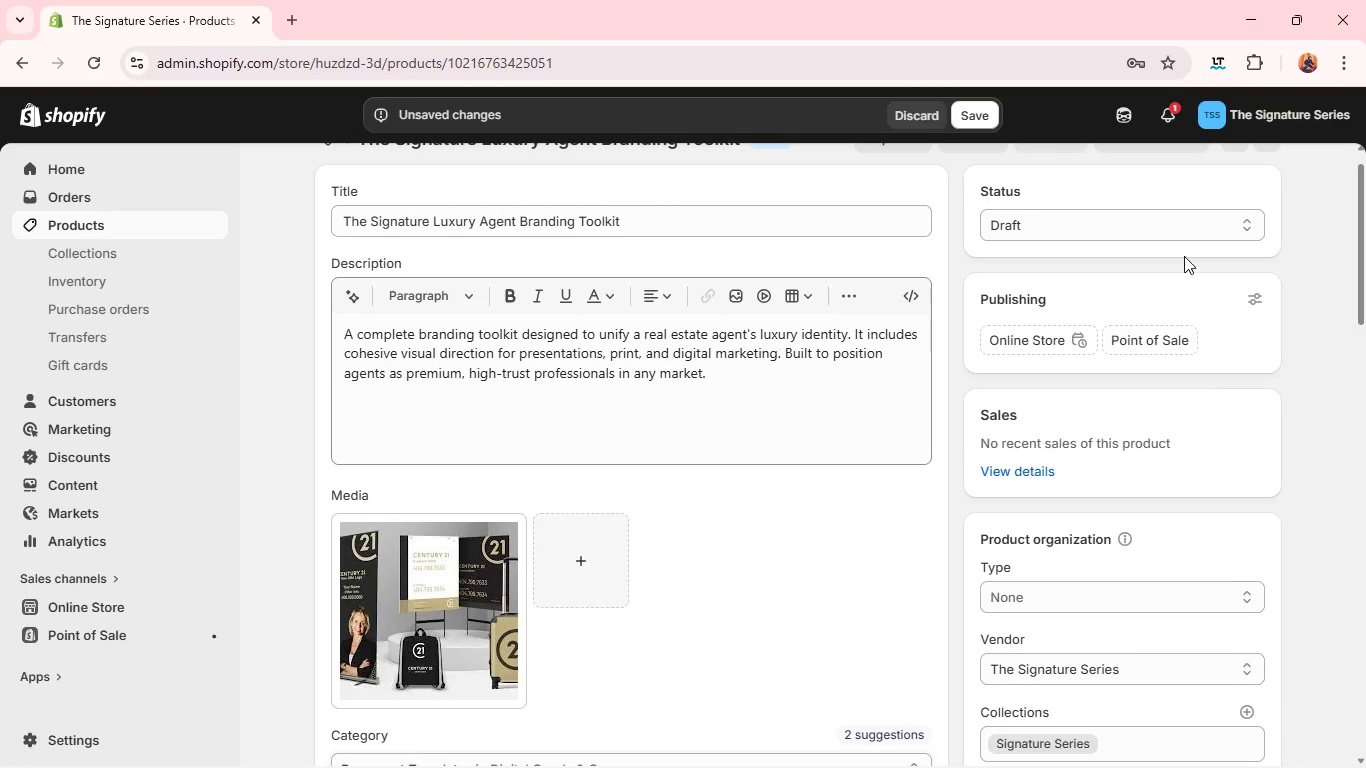 
left_click([1183, 225])
 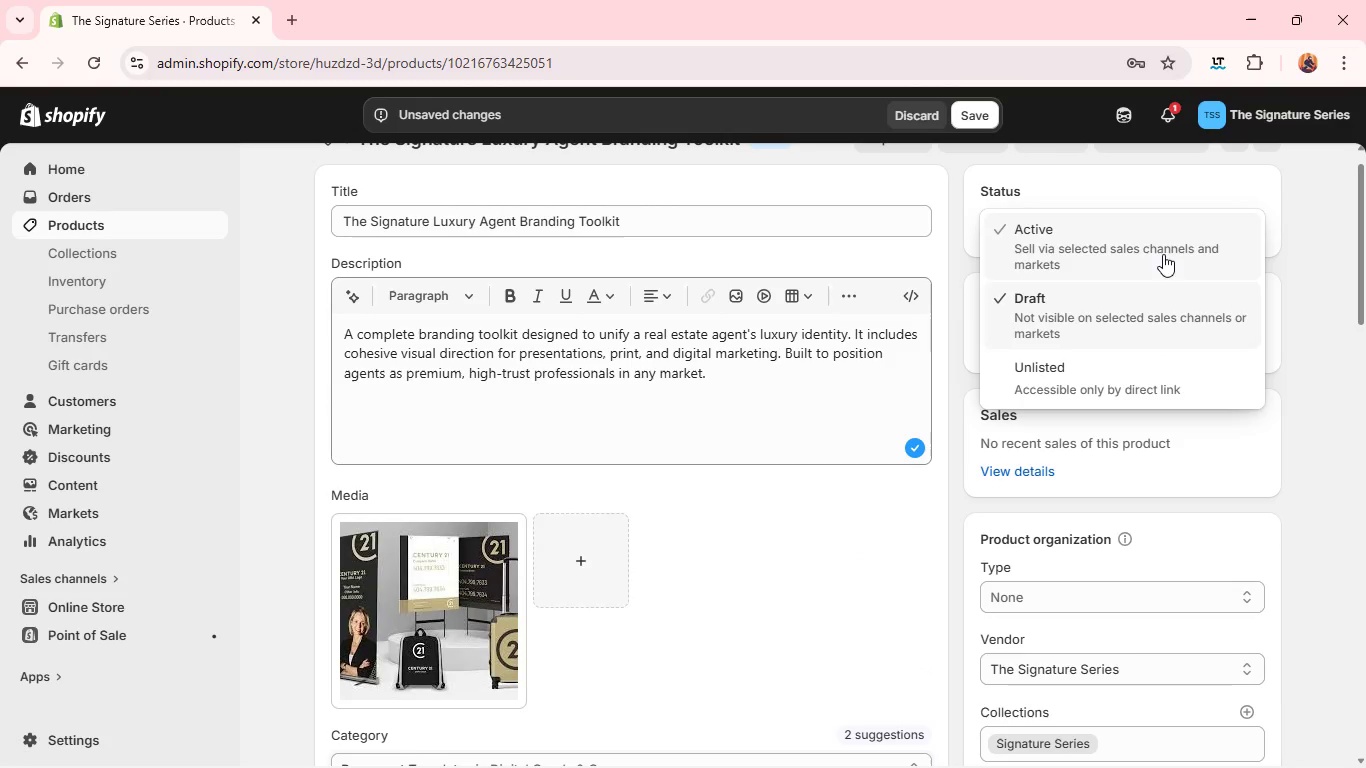 
left_click([1163, 254])
 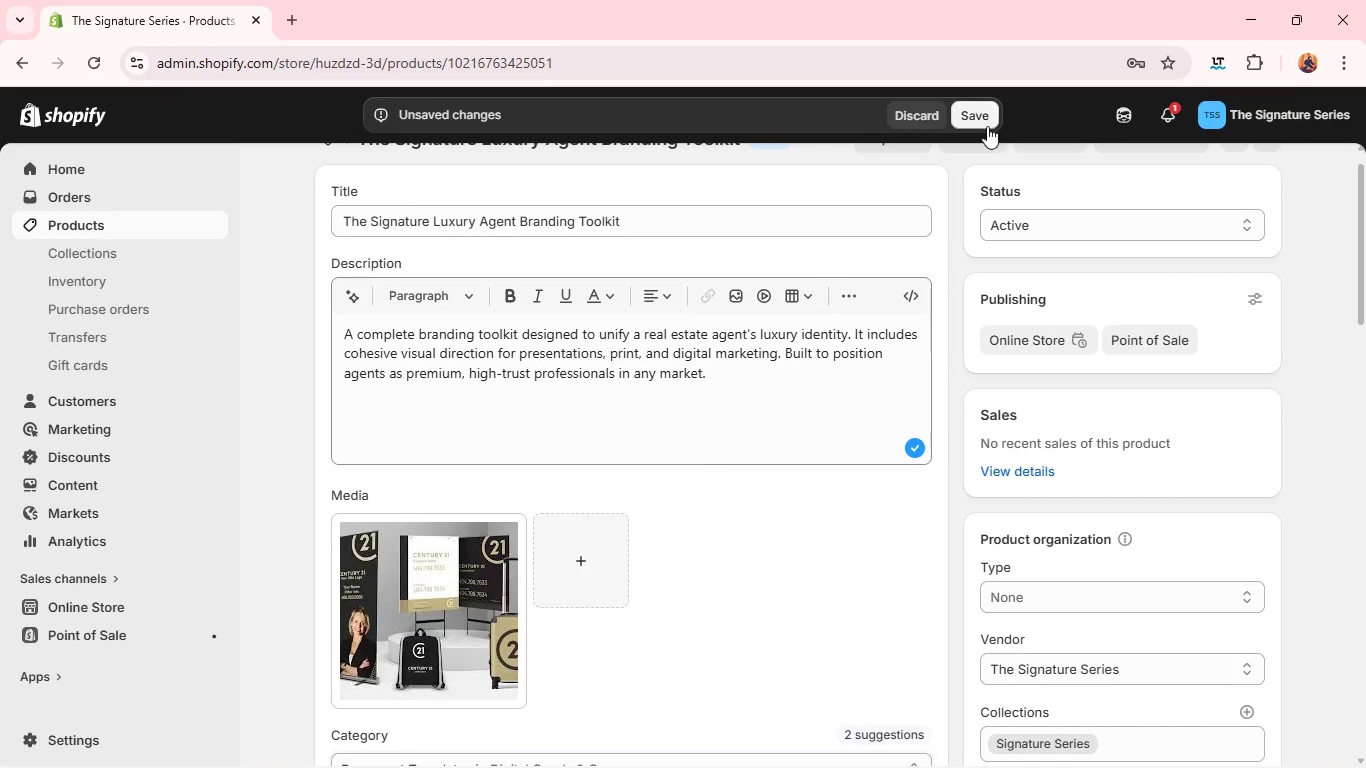 
left_click([983, 120])
 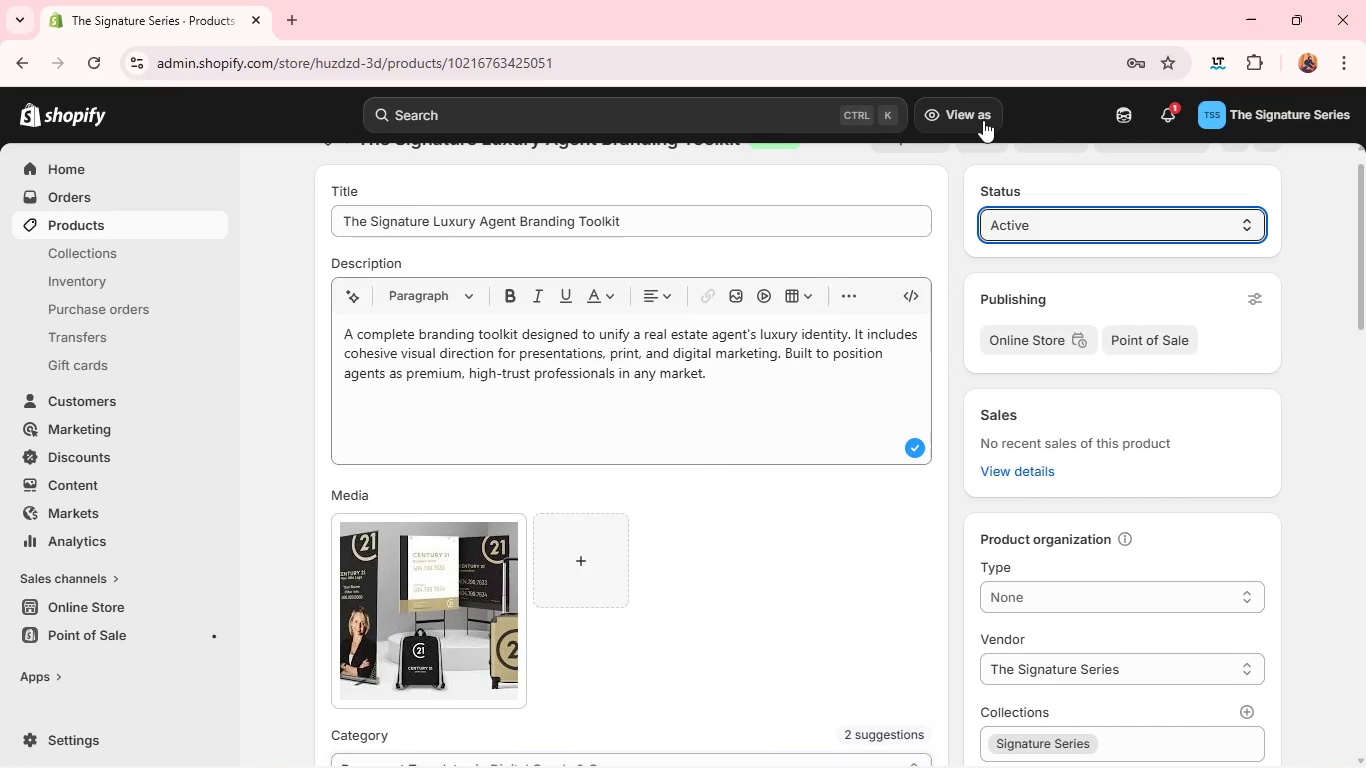 
wait(25.41)
 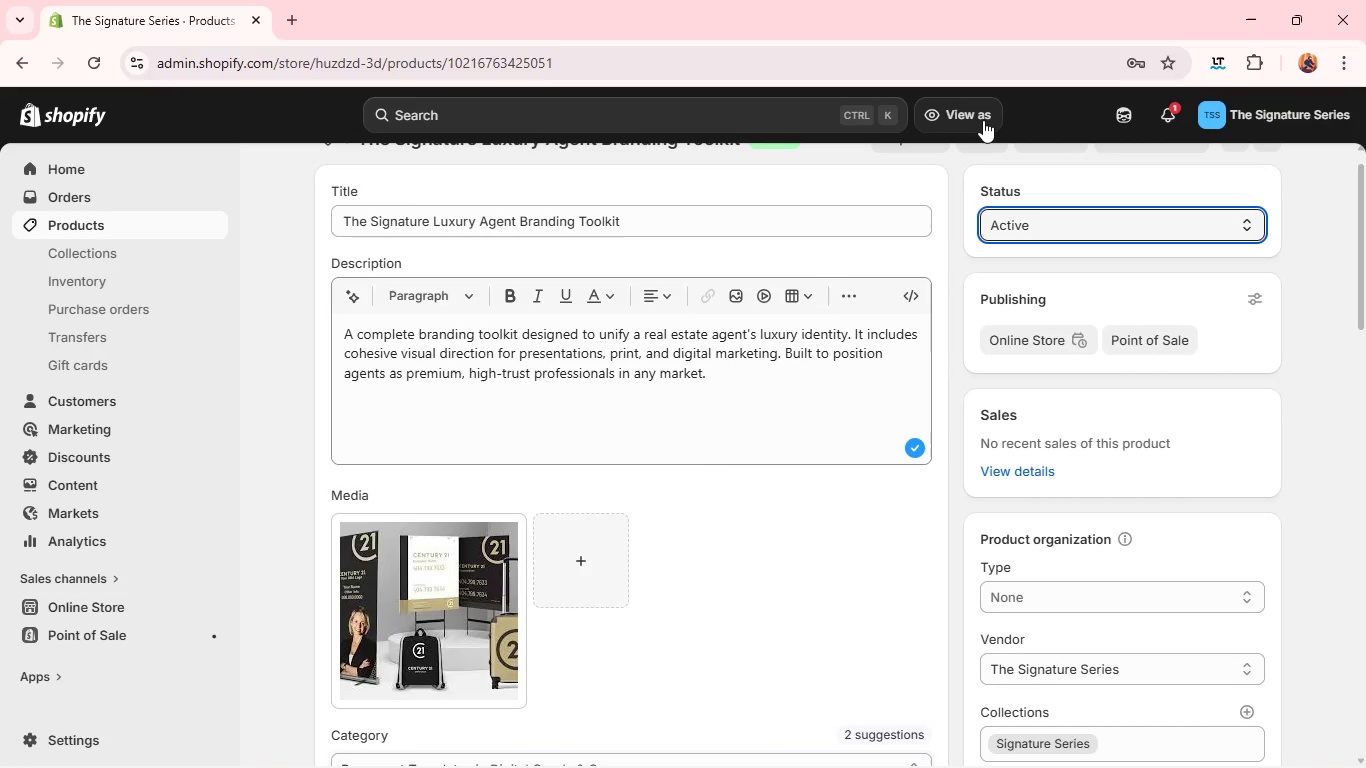 
left_click([173, 228])
 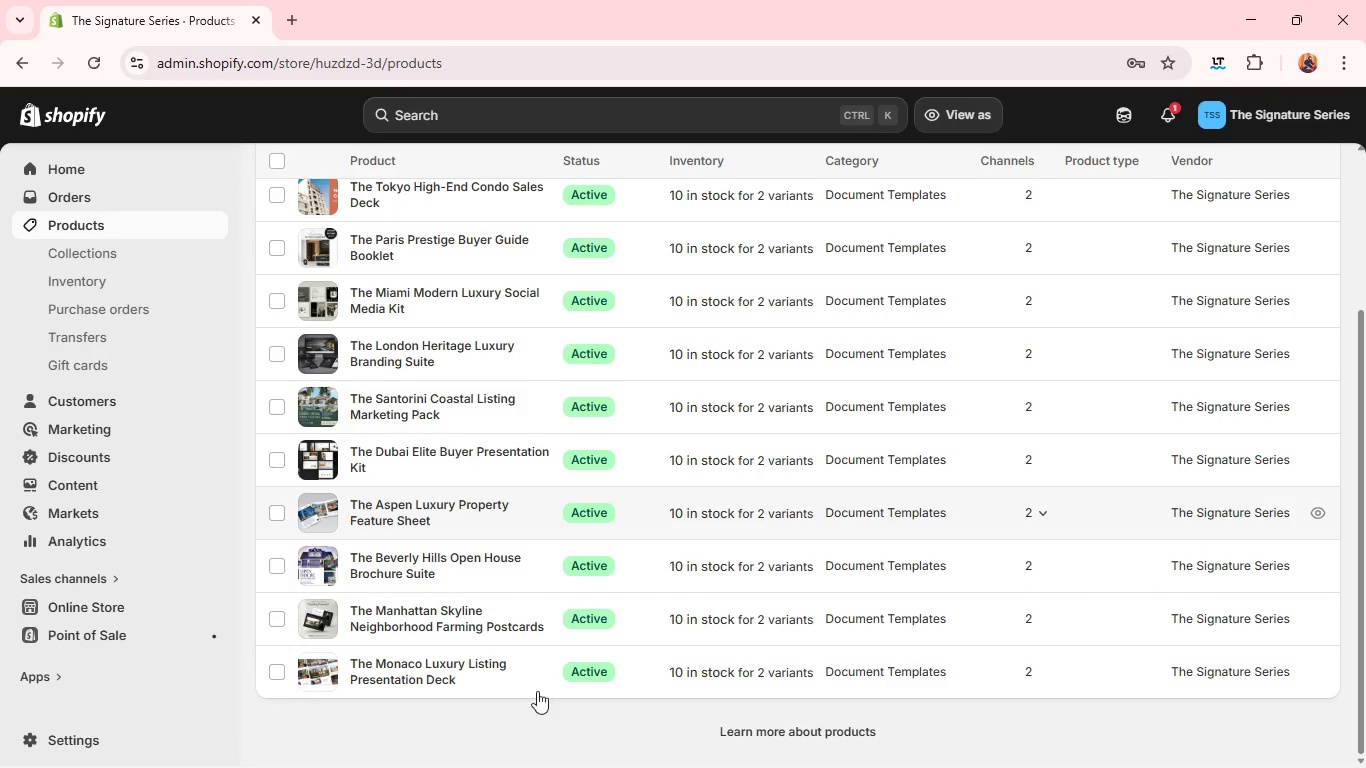 
left_click([596, 705])
 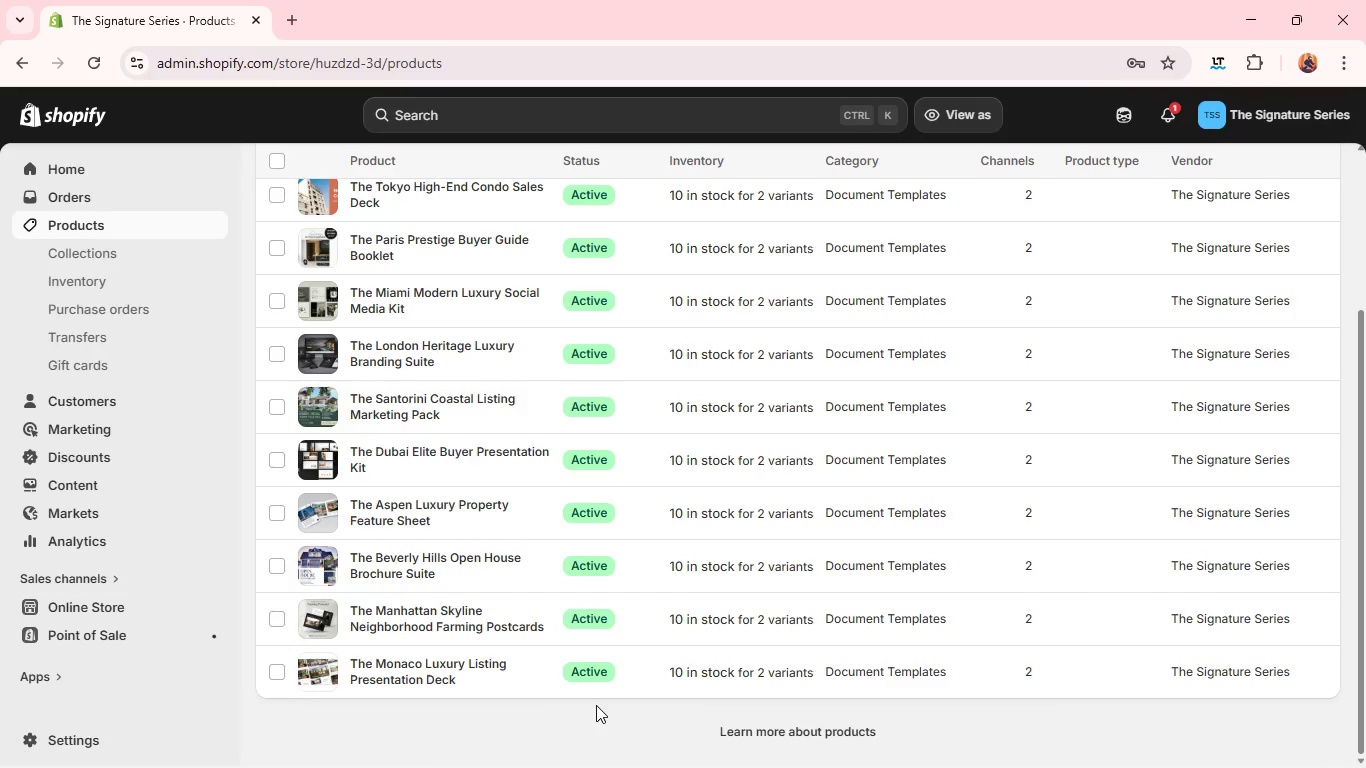 
wait(5.66)
 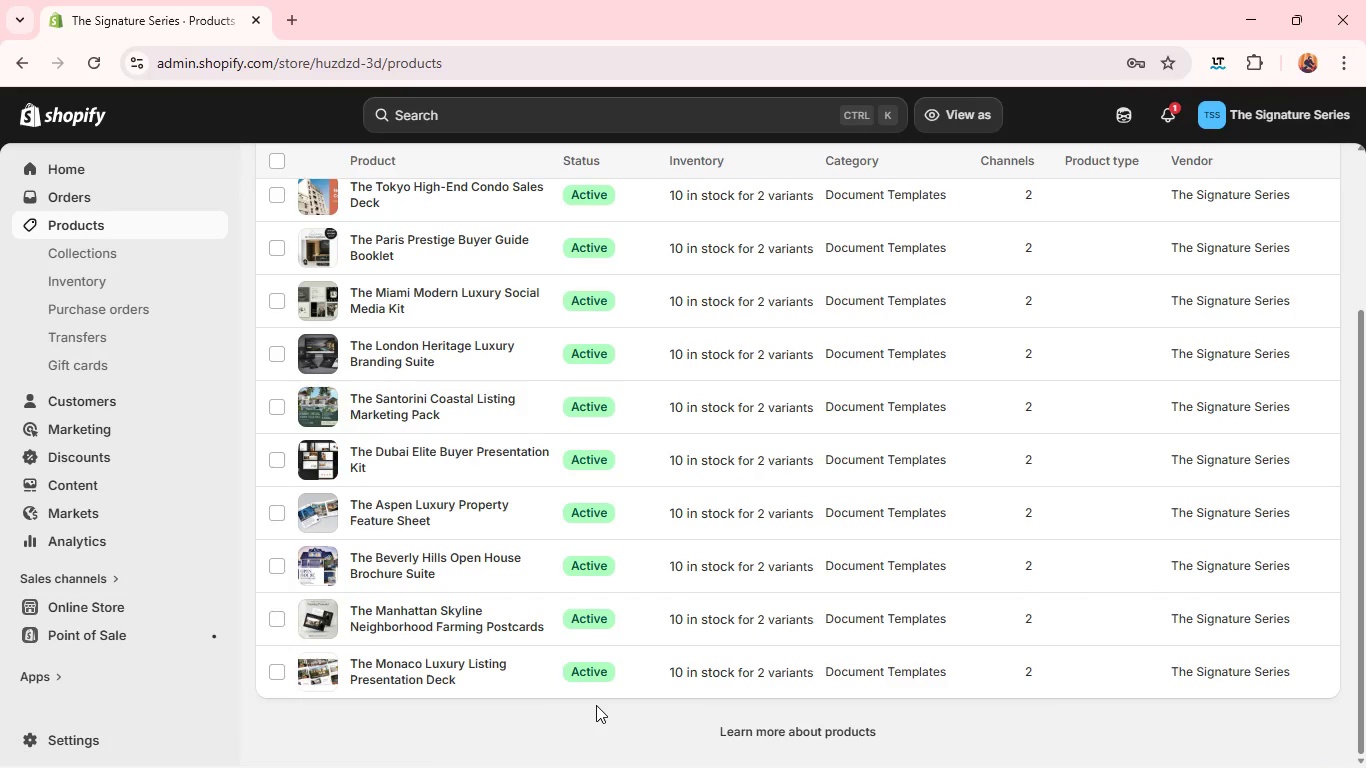 
left_click([478, 663])
 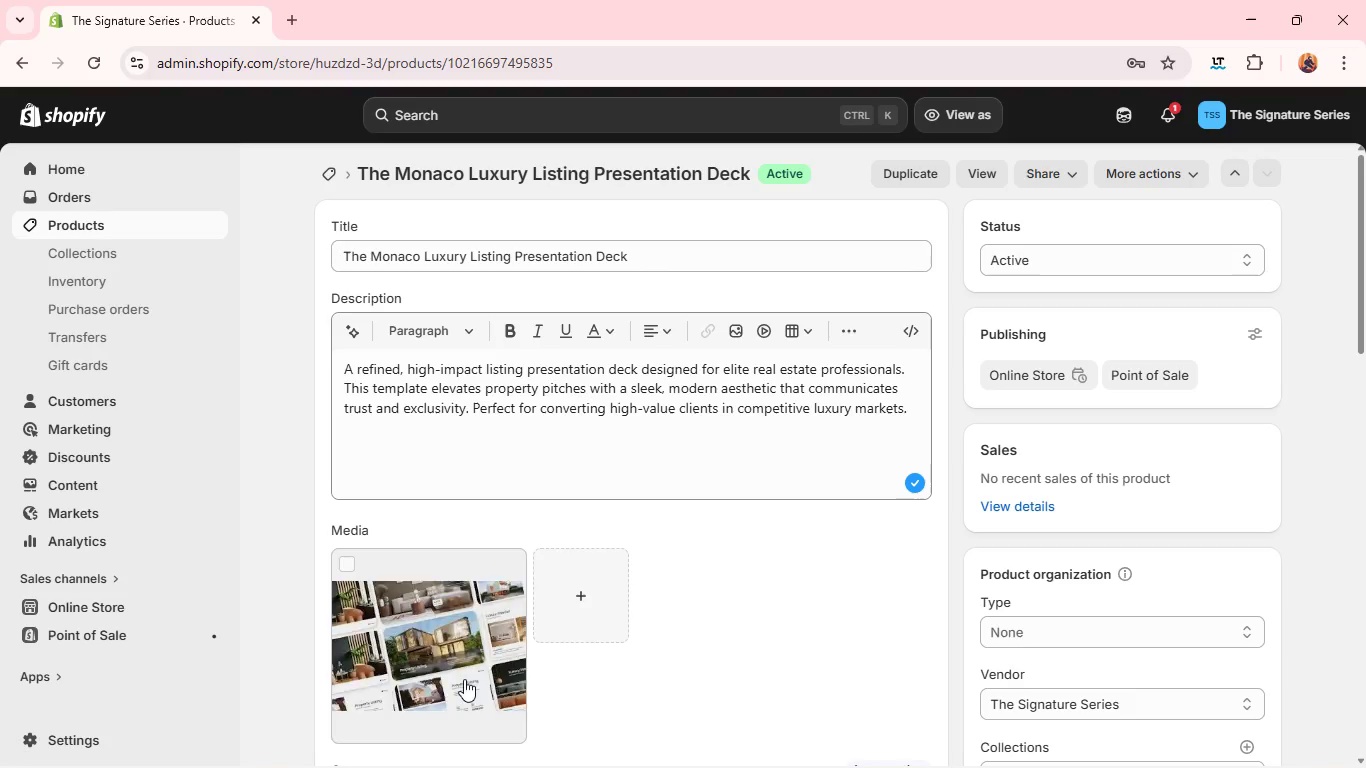 
wait(14.44)
 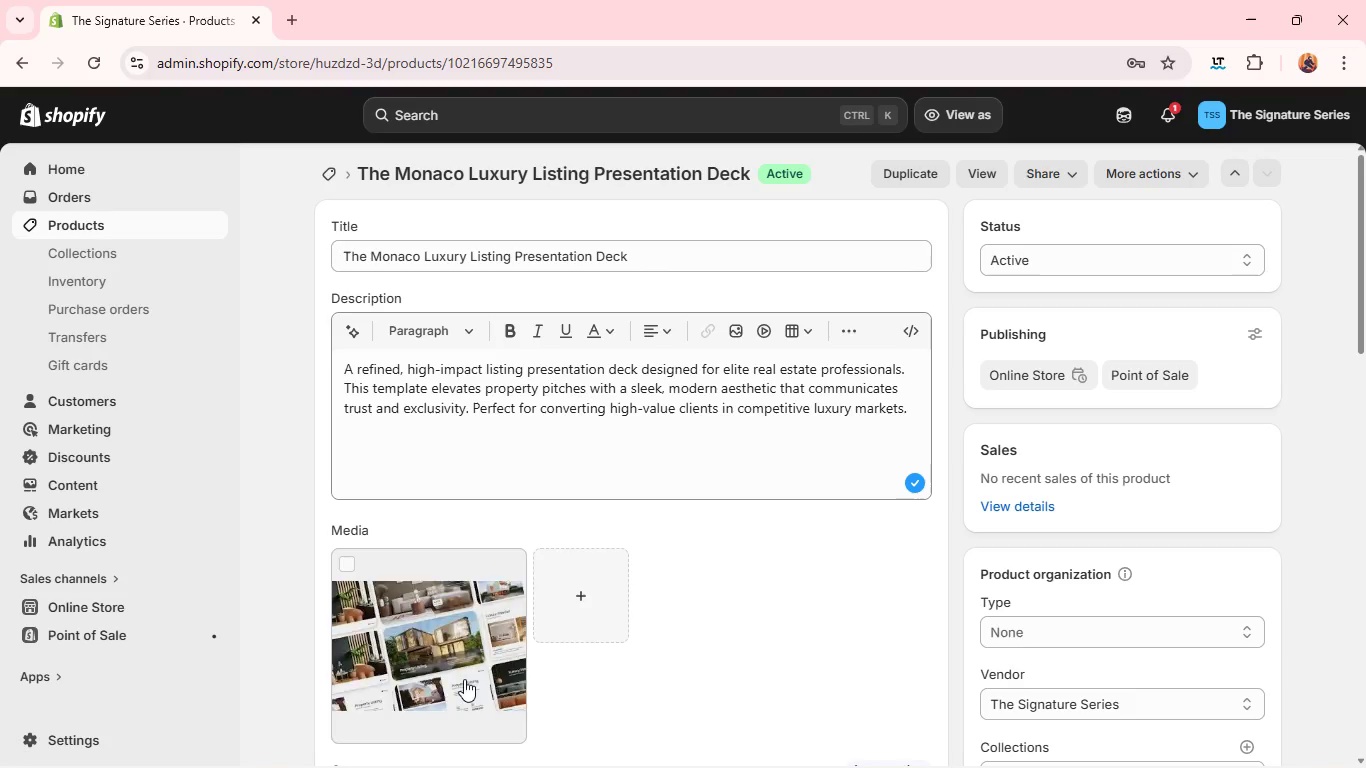 
left_click([486, 340])
 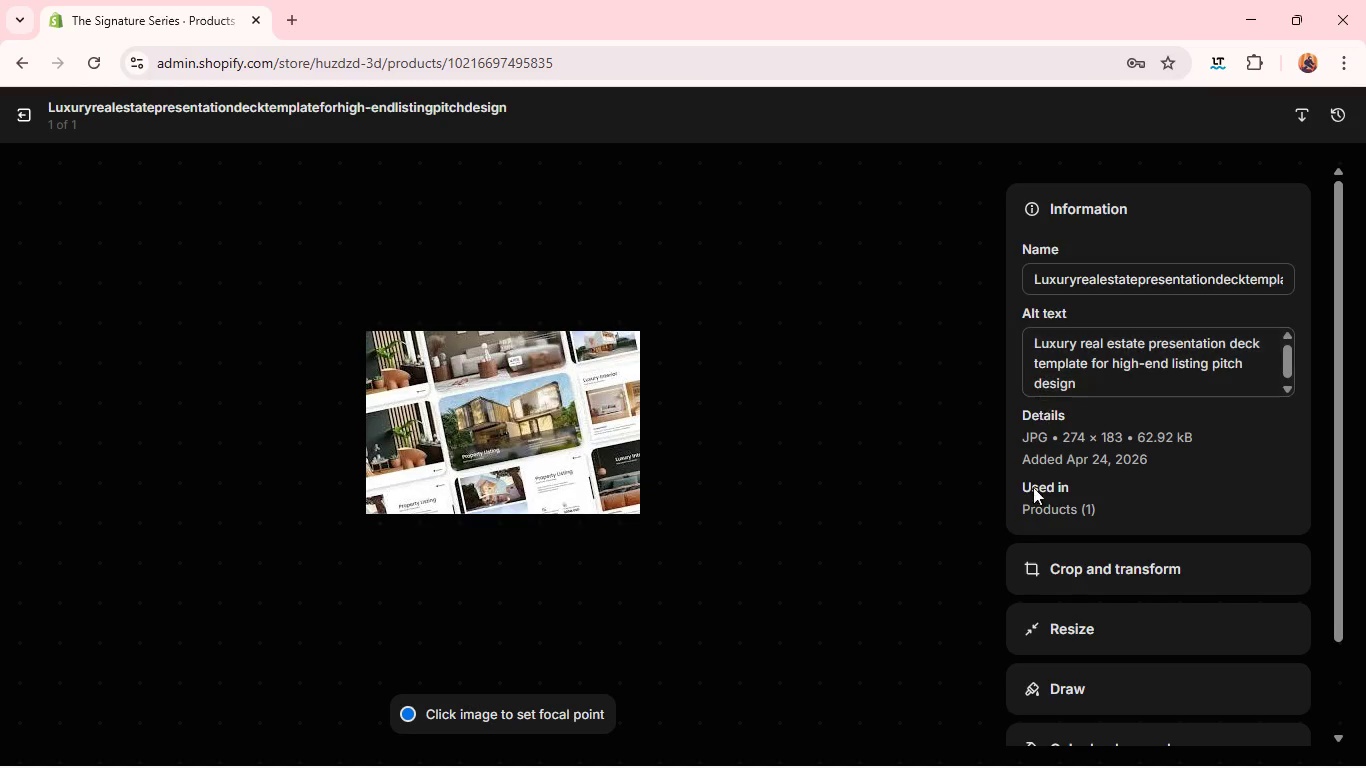 
left_click([1054, 569])
 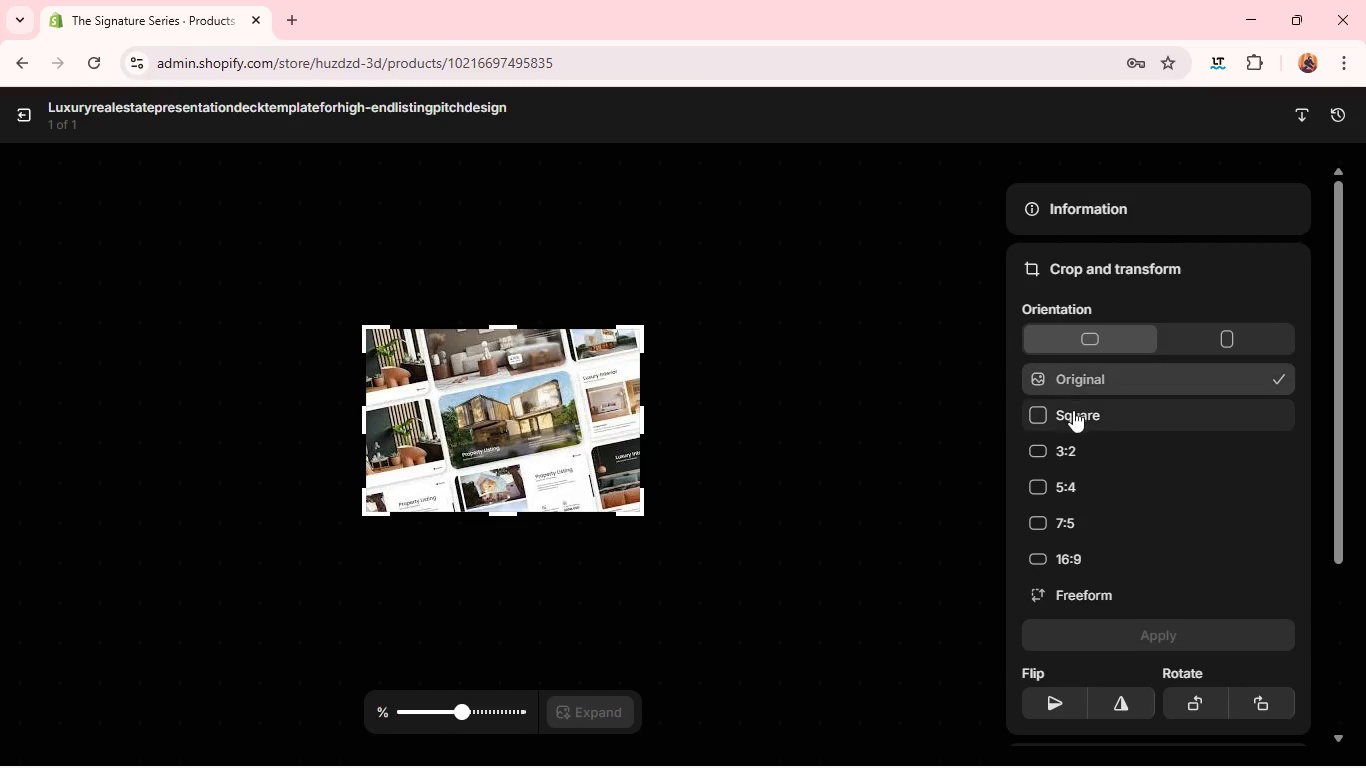 
left_click([1072, 412])
 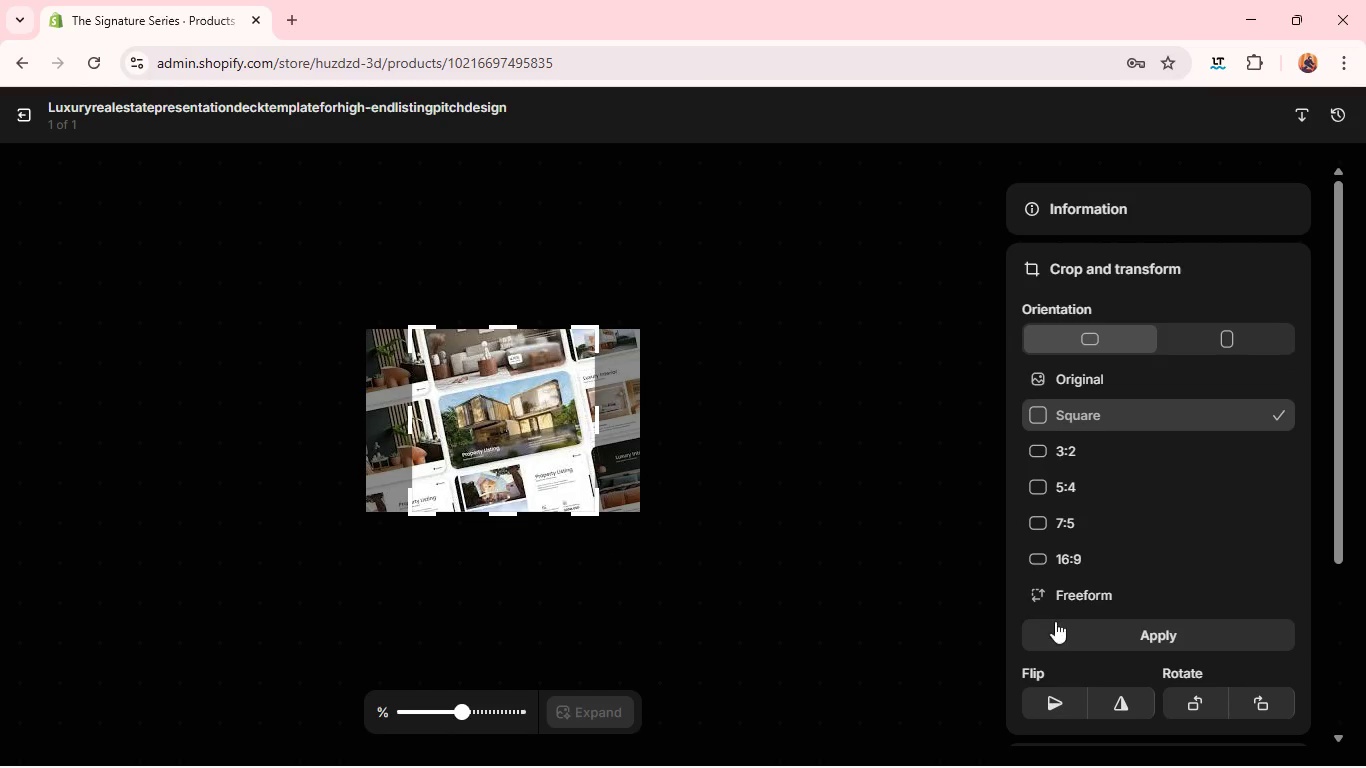 
left_click([1052, 635])
 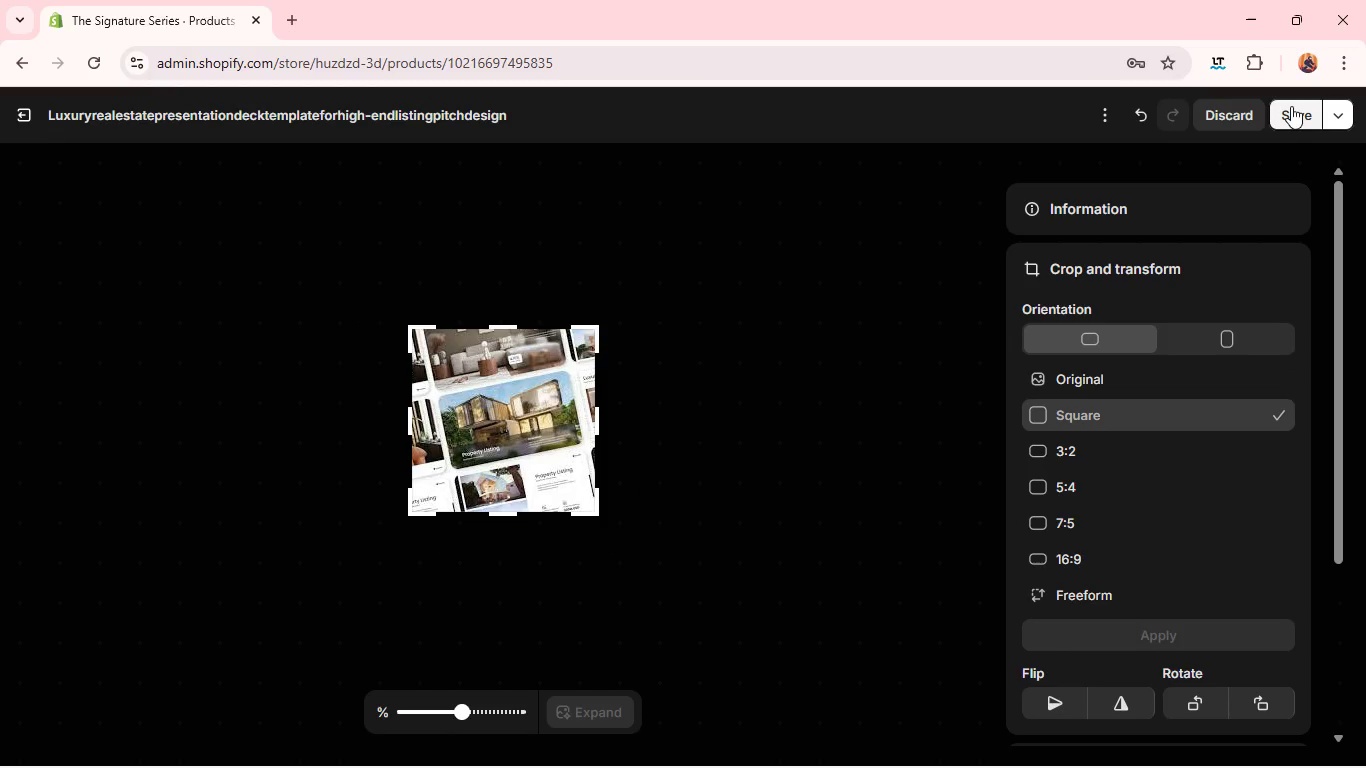 
left_click([1291, 106])
 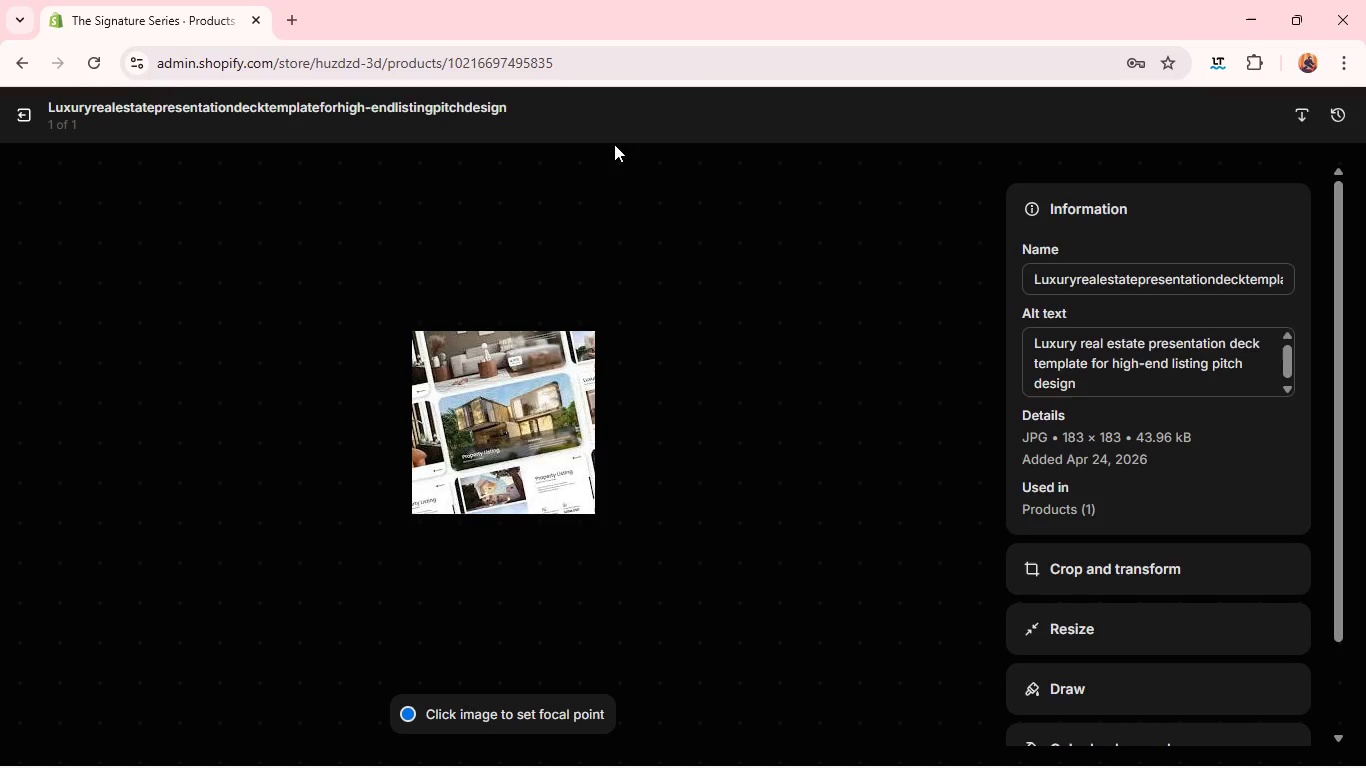 
wait(6.59)
 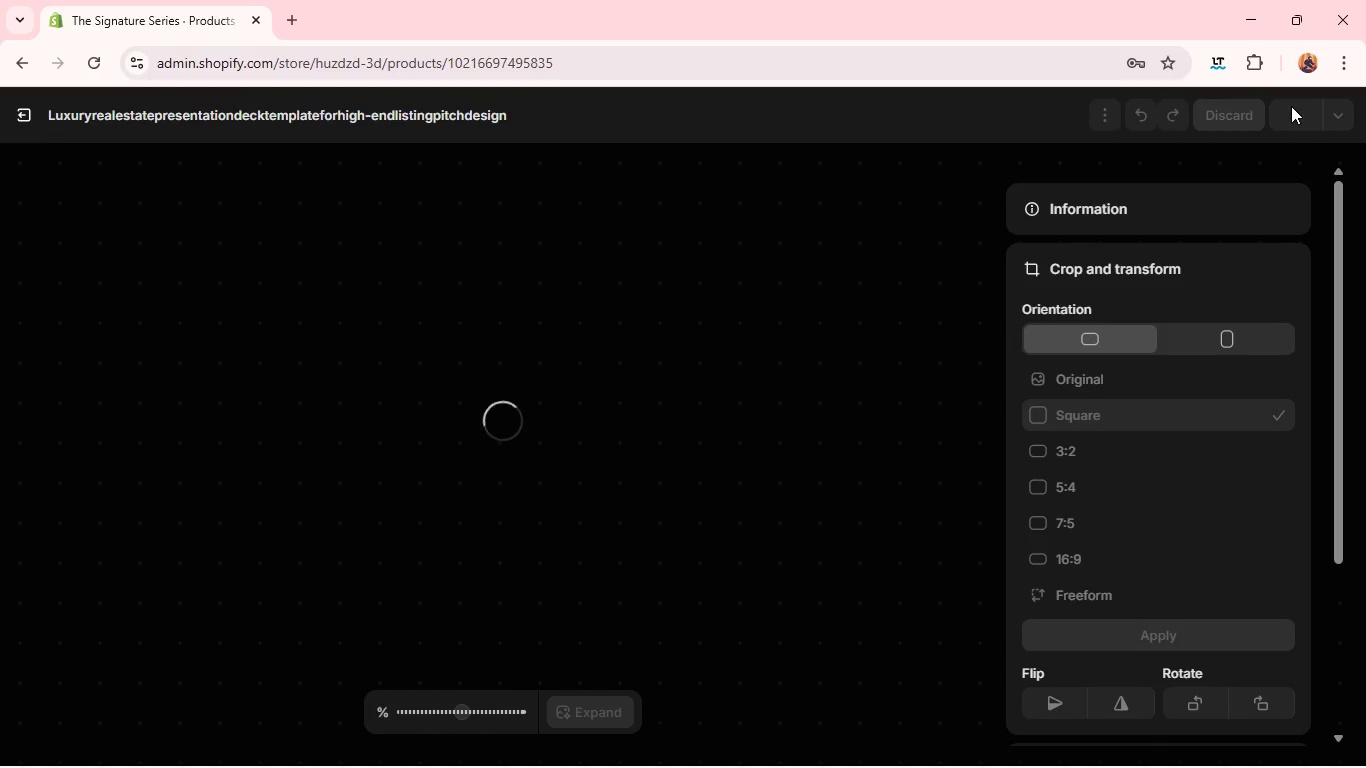 
left_click([24, 112])
 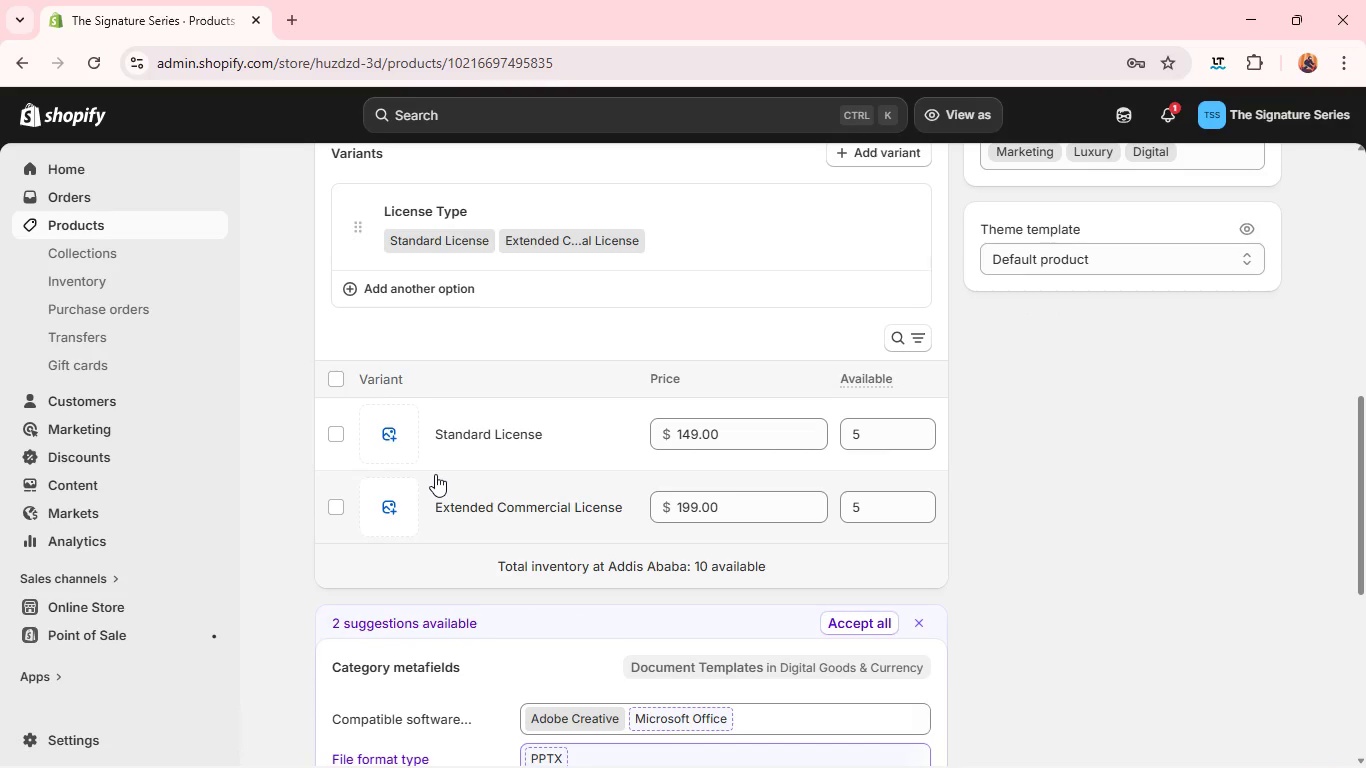 
wait(72.62)
 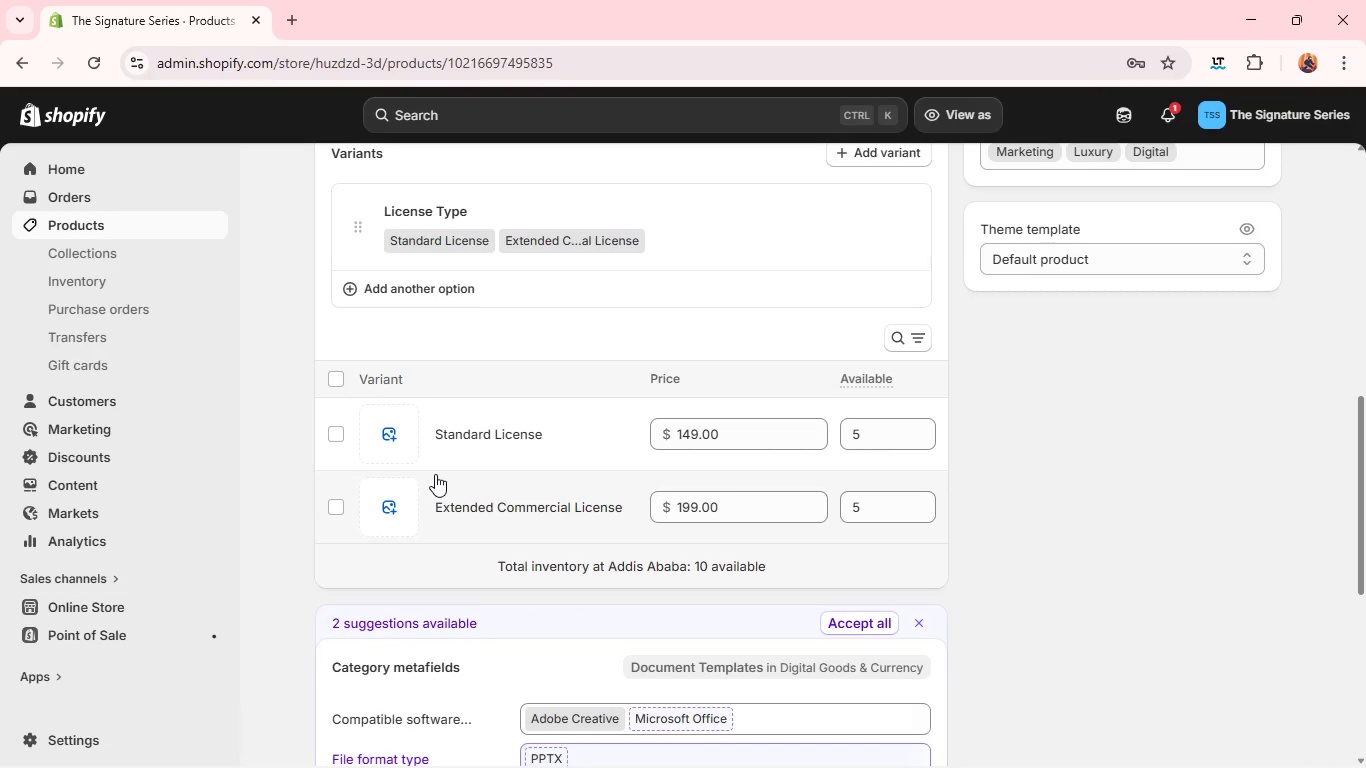 
left_click([472, 271])
 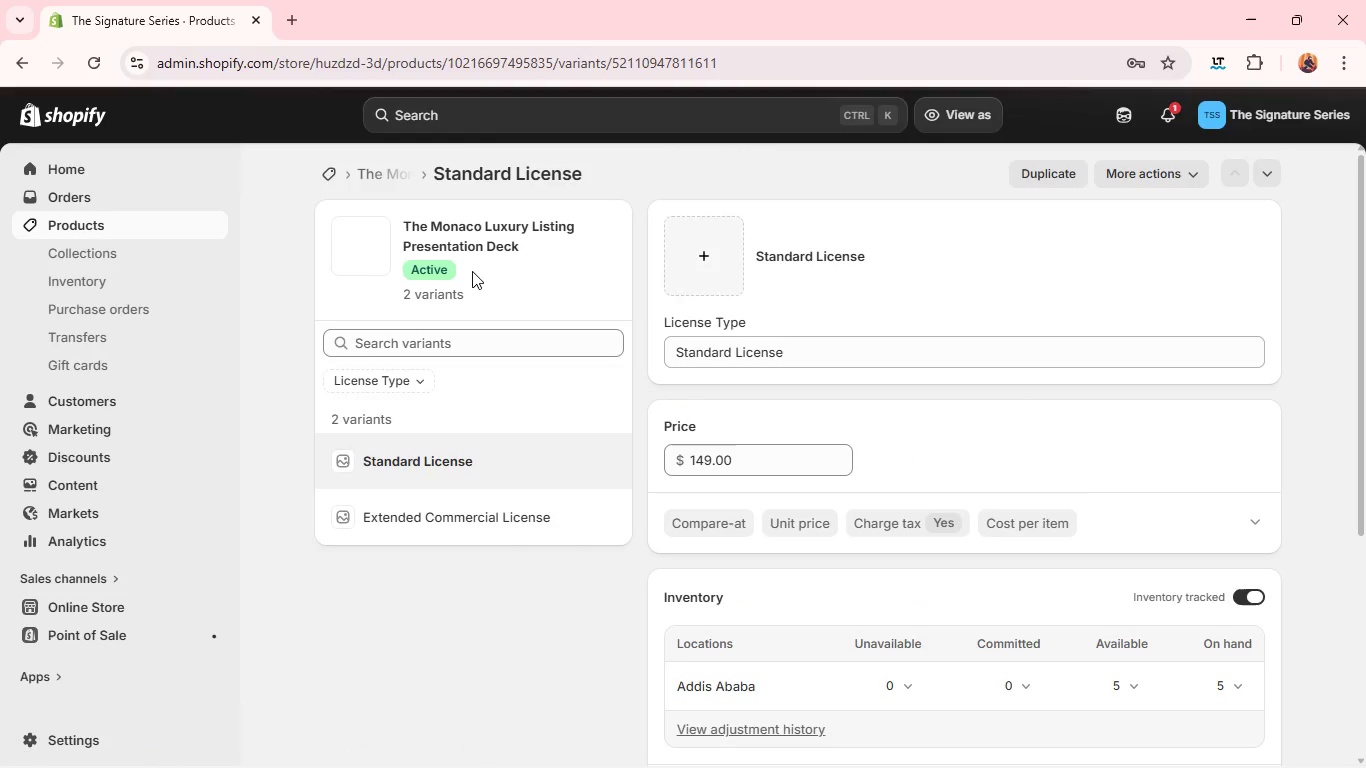 
wait(8.14)
 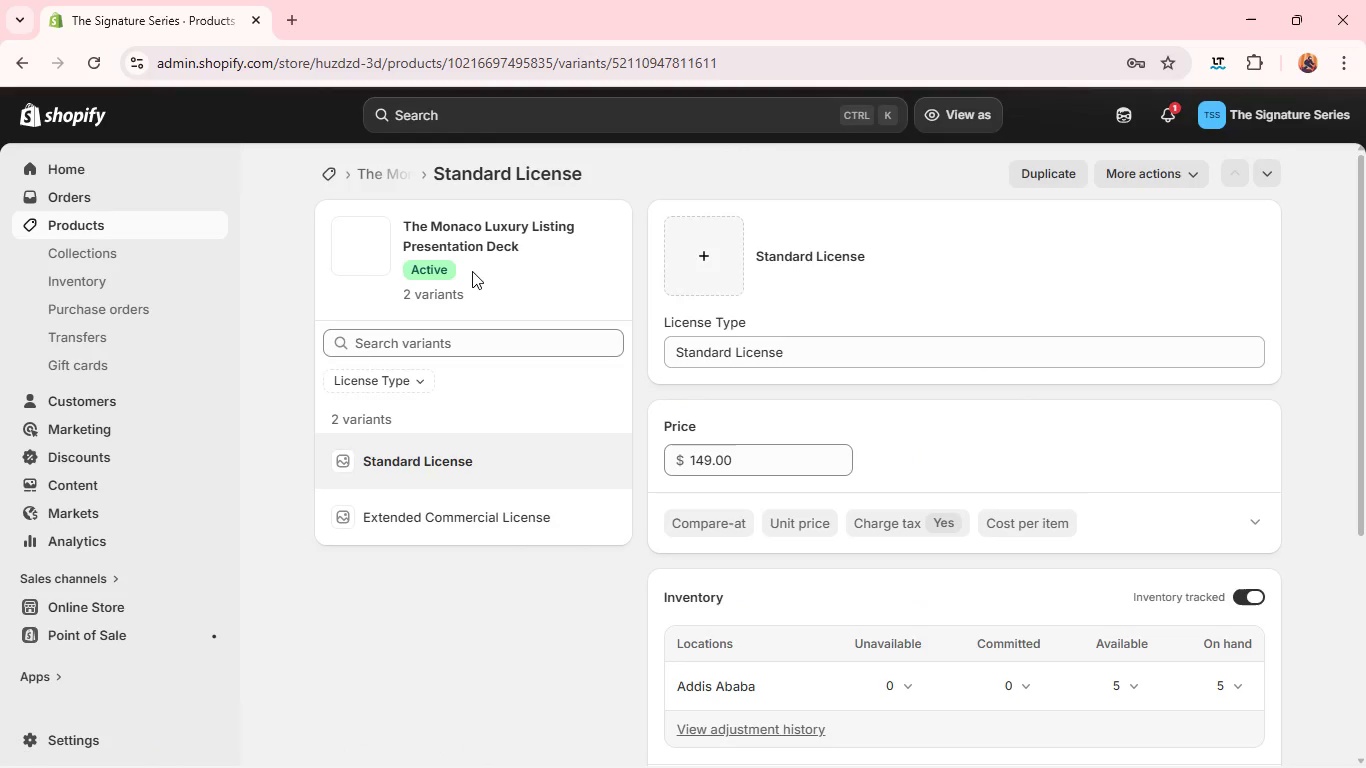 
left_click([1237, 510])
 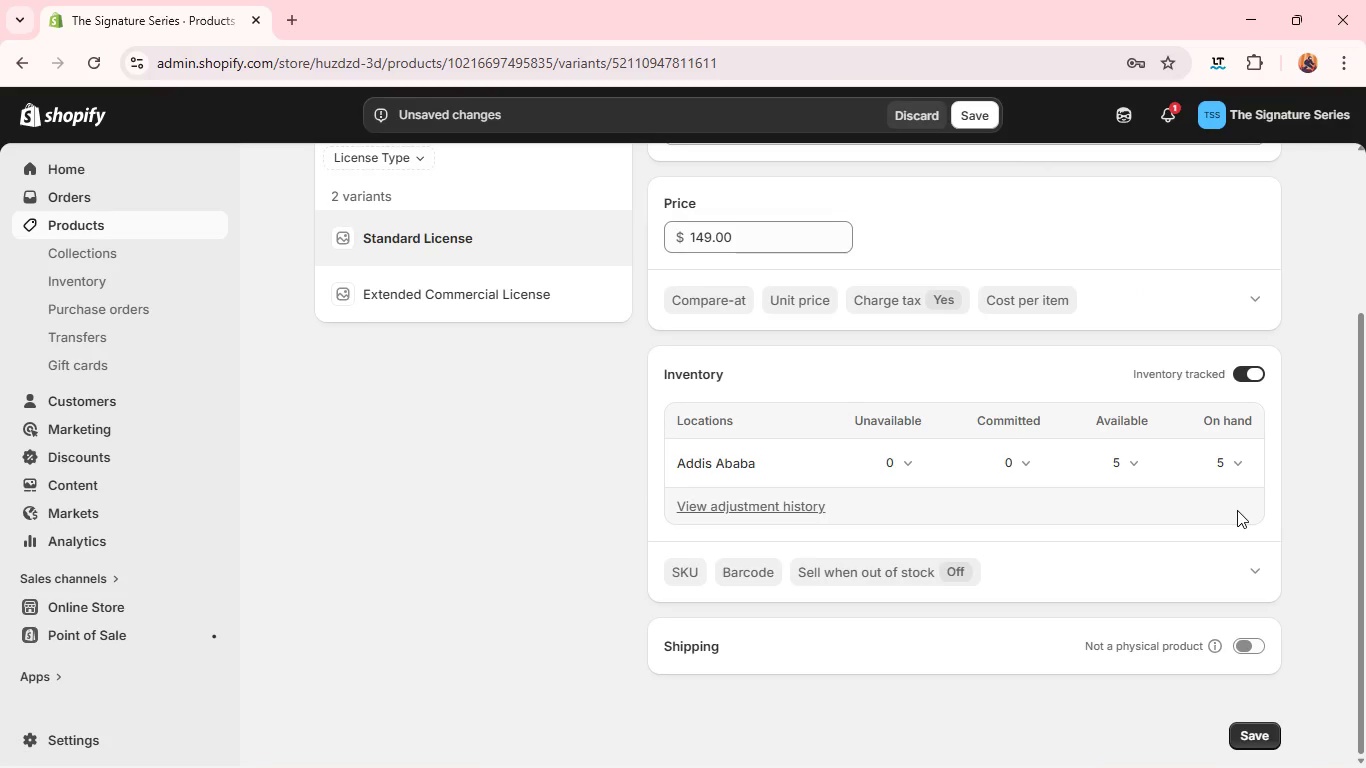 
wait(8.44)
 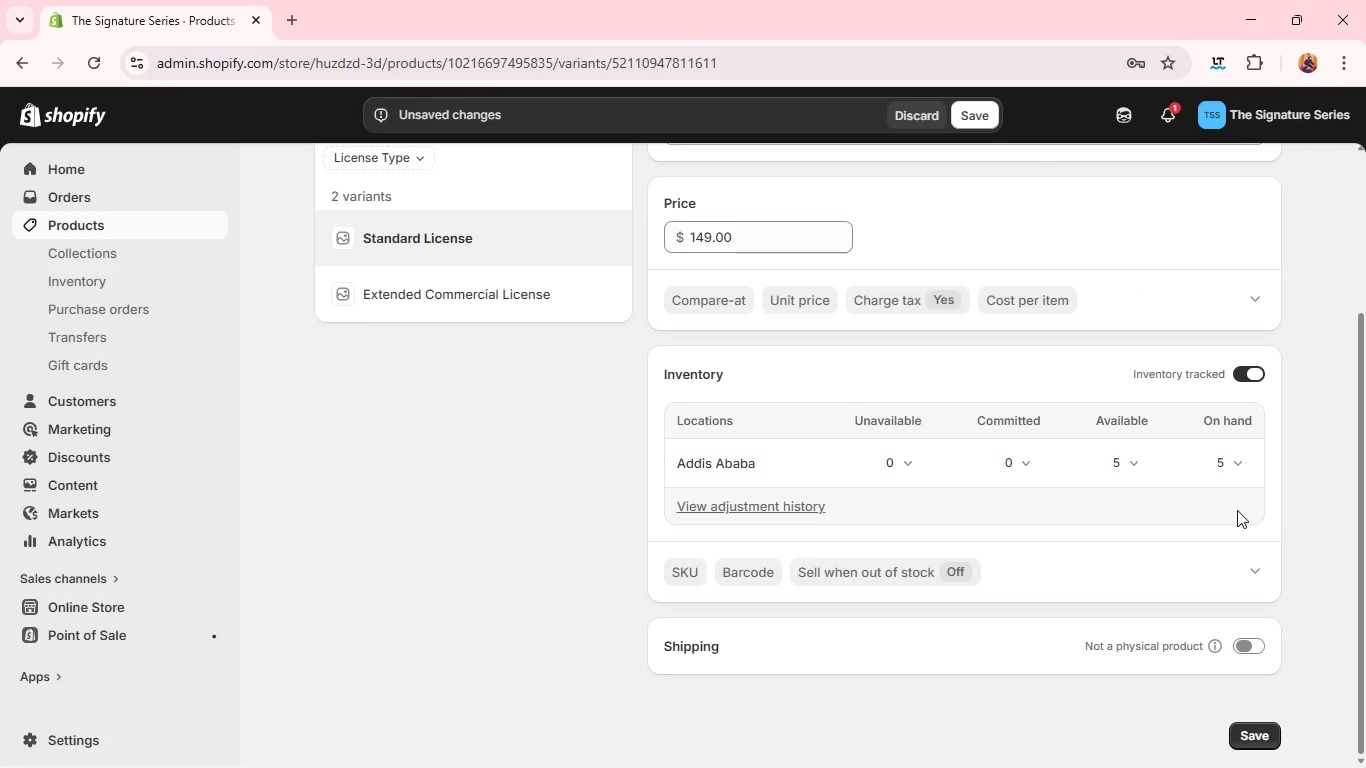 
left_click([1251, 740])
 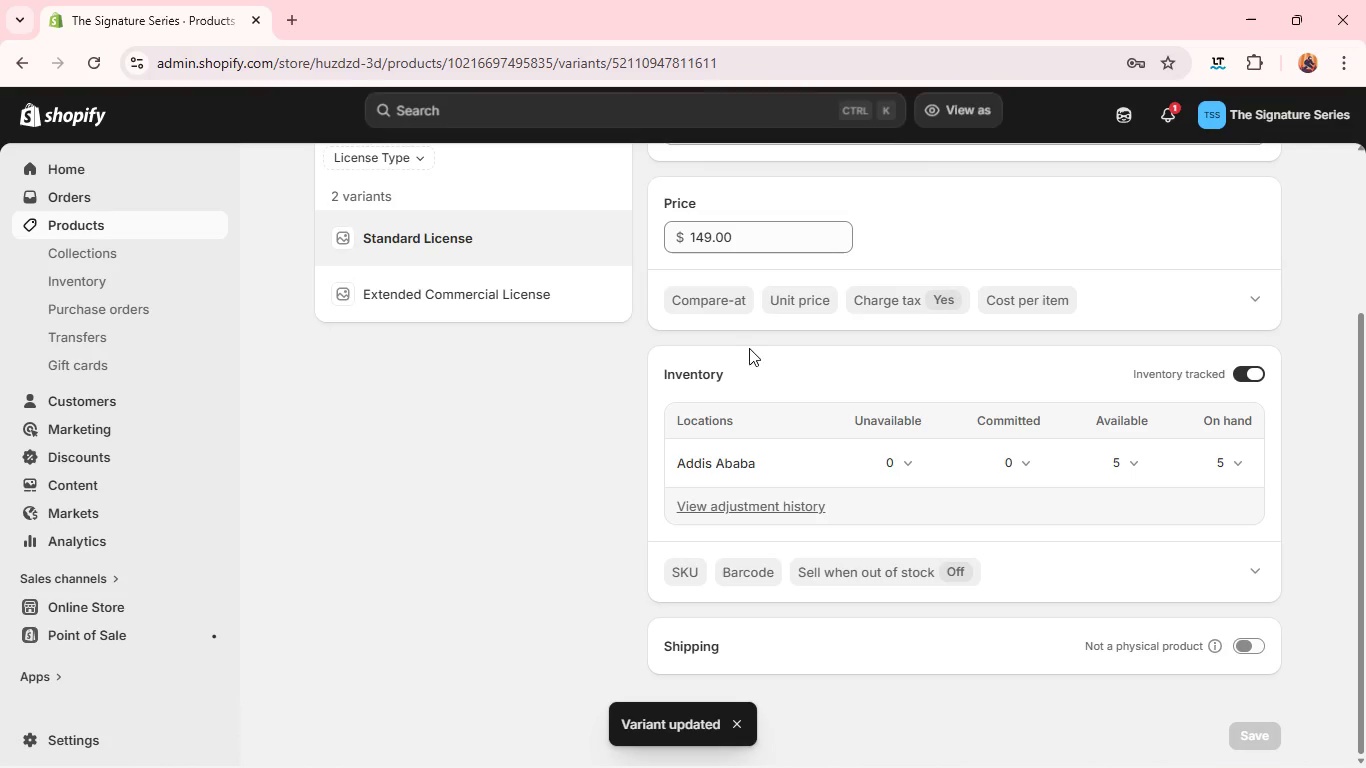 
left_click([551, 300])
 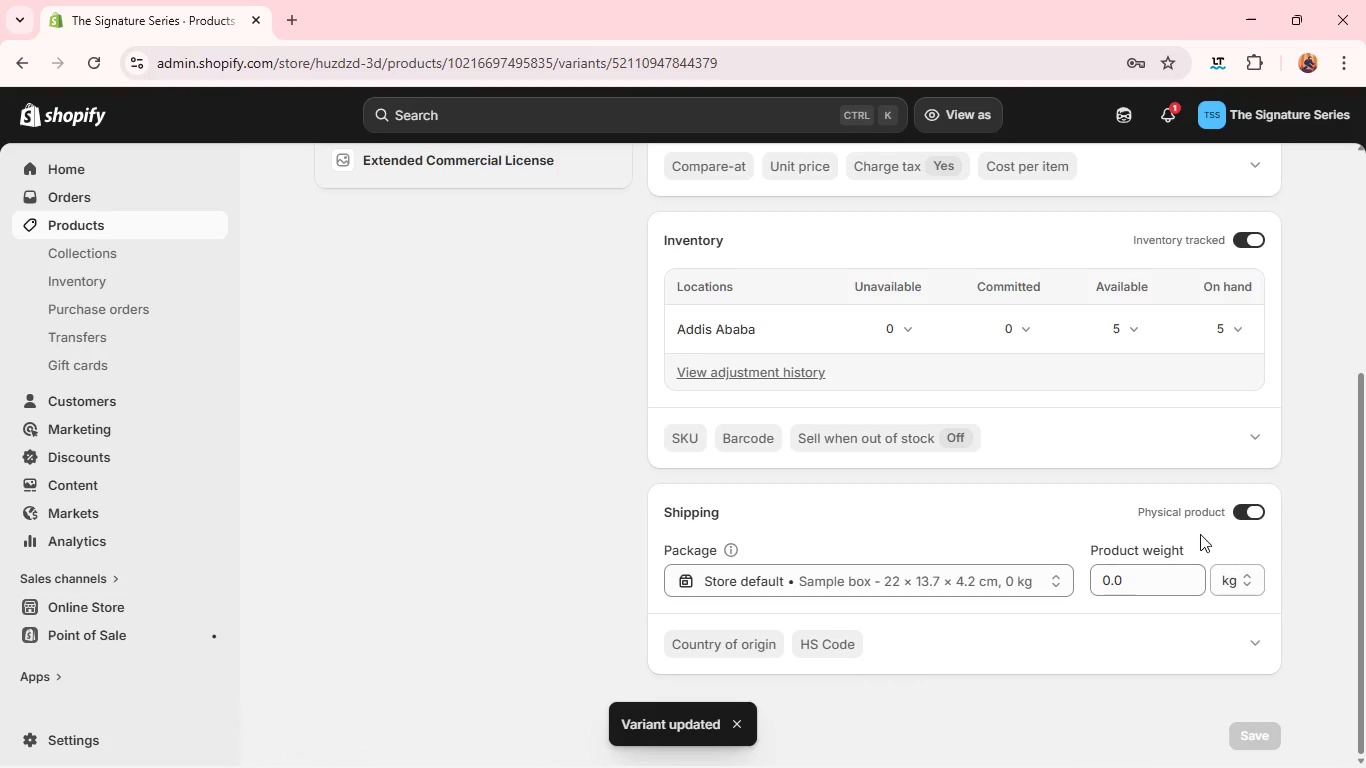 
left_click([1247, 523])
 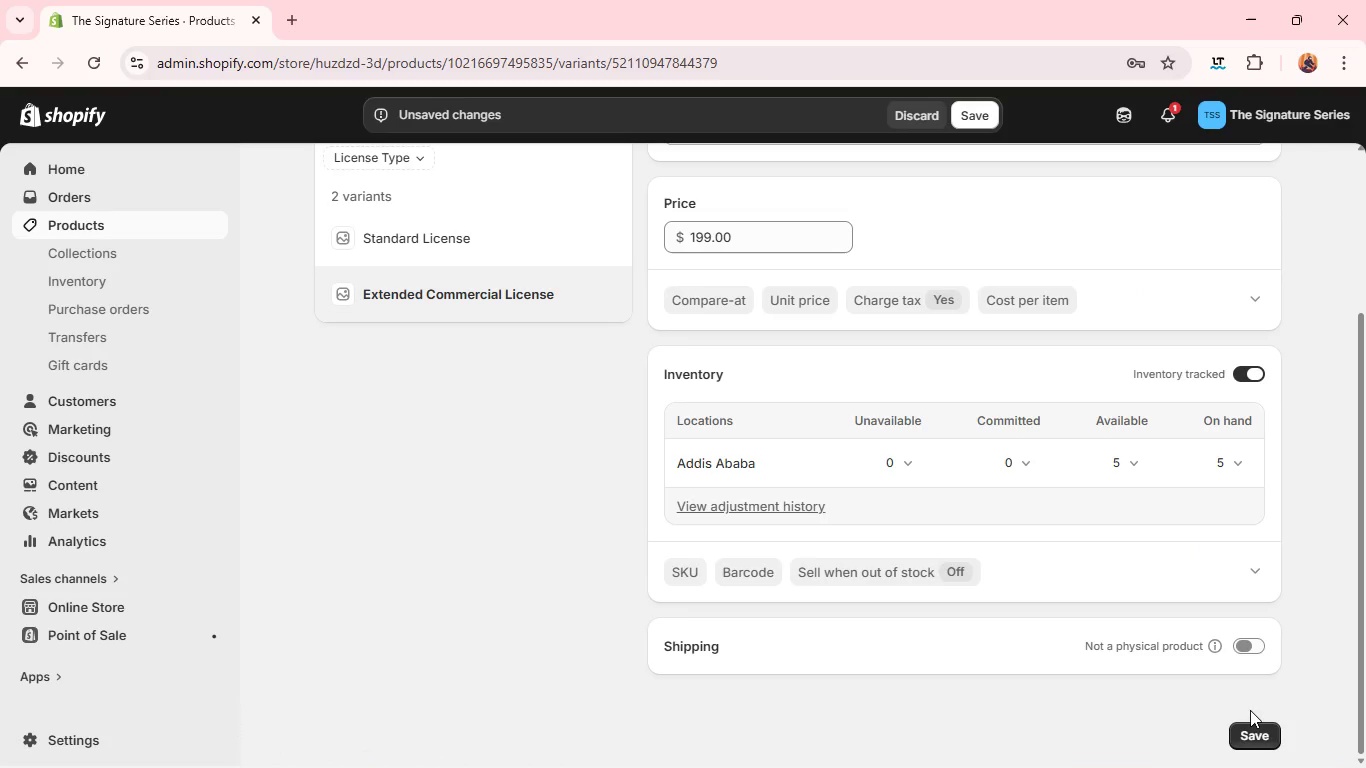 
left_click([1247, 723])
 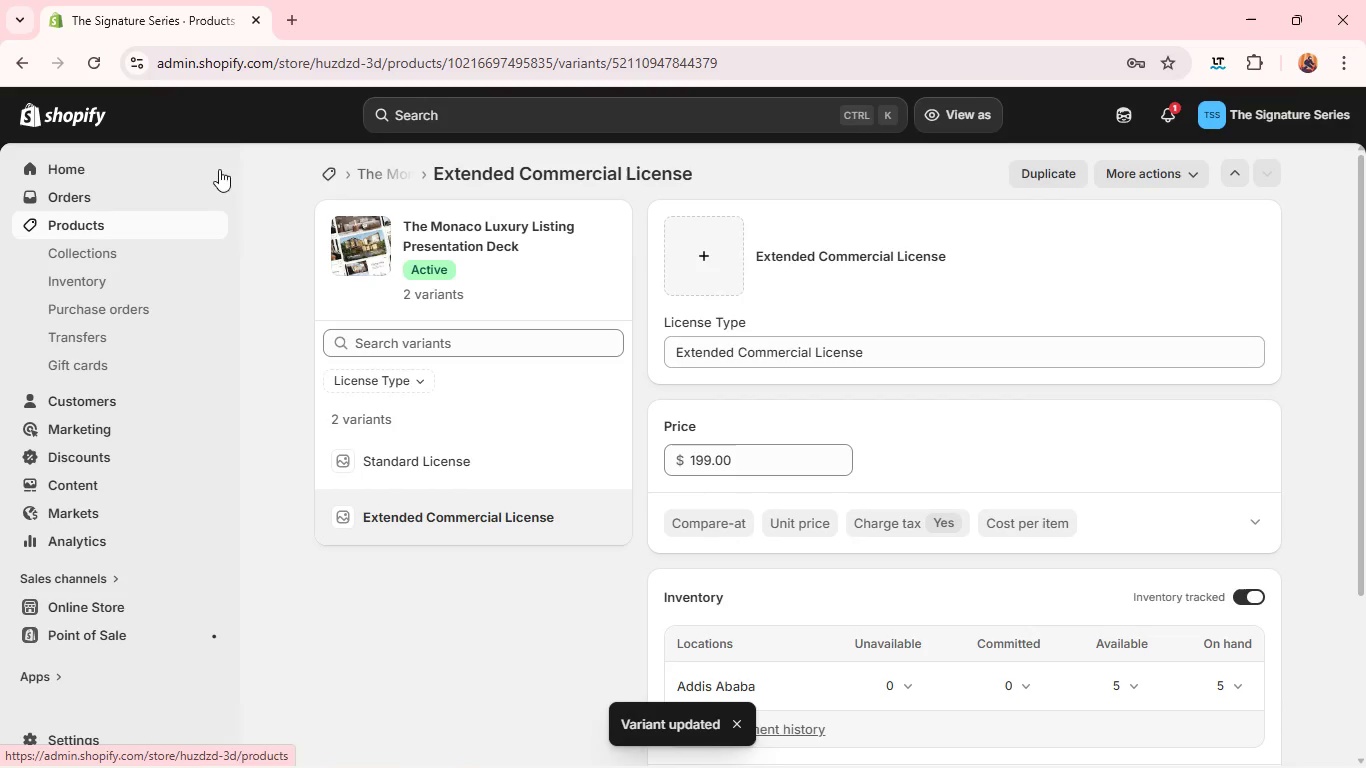 
wait(6.97)
 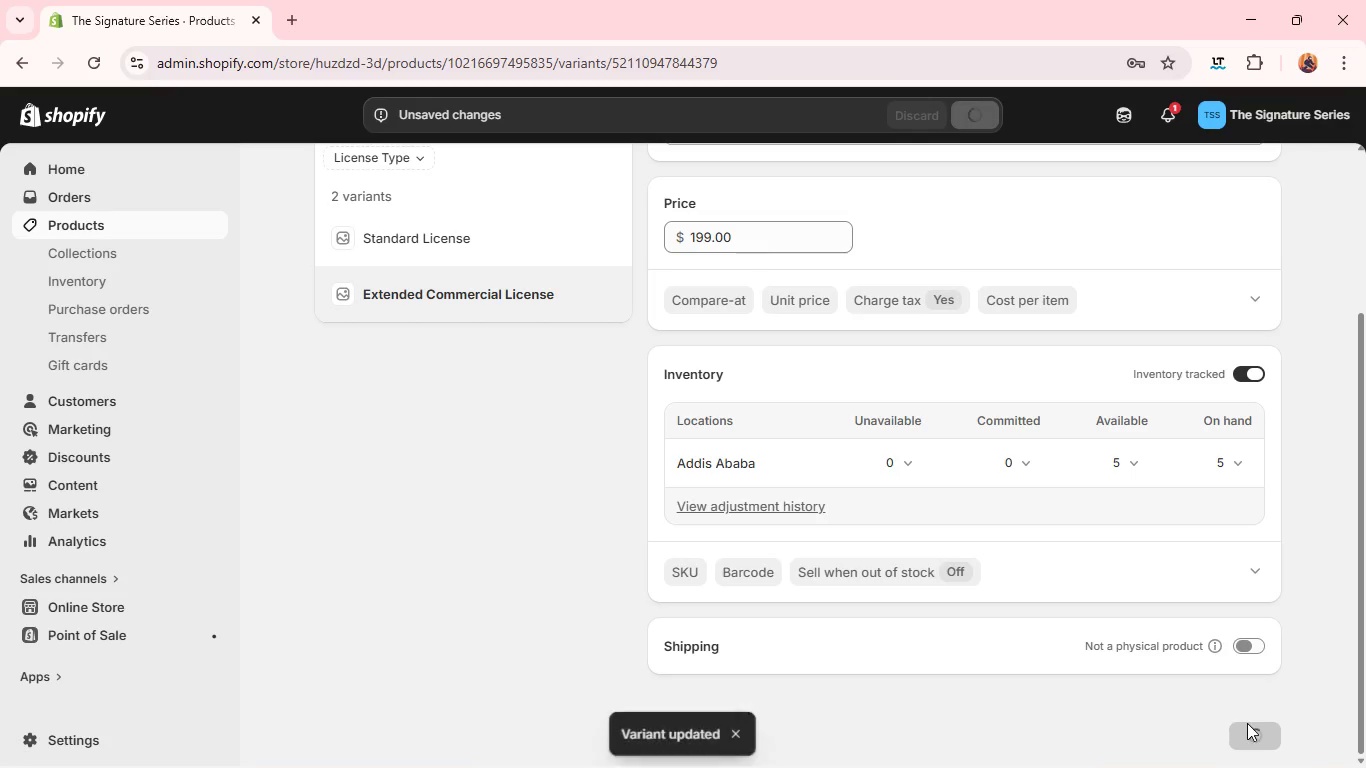 
left_click([153, 223])
 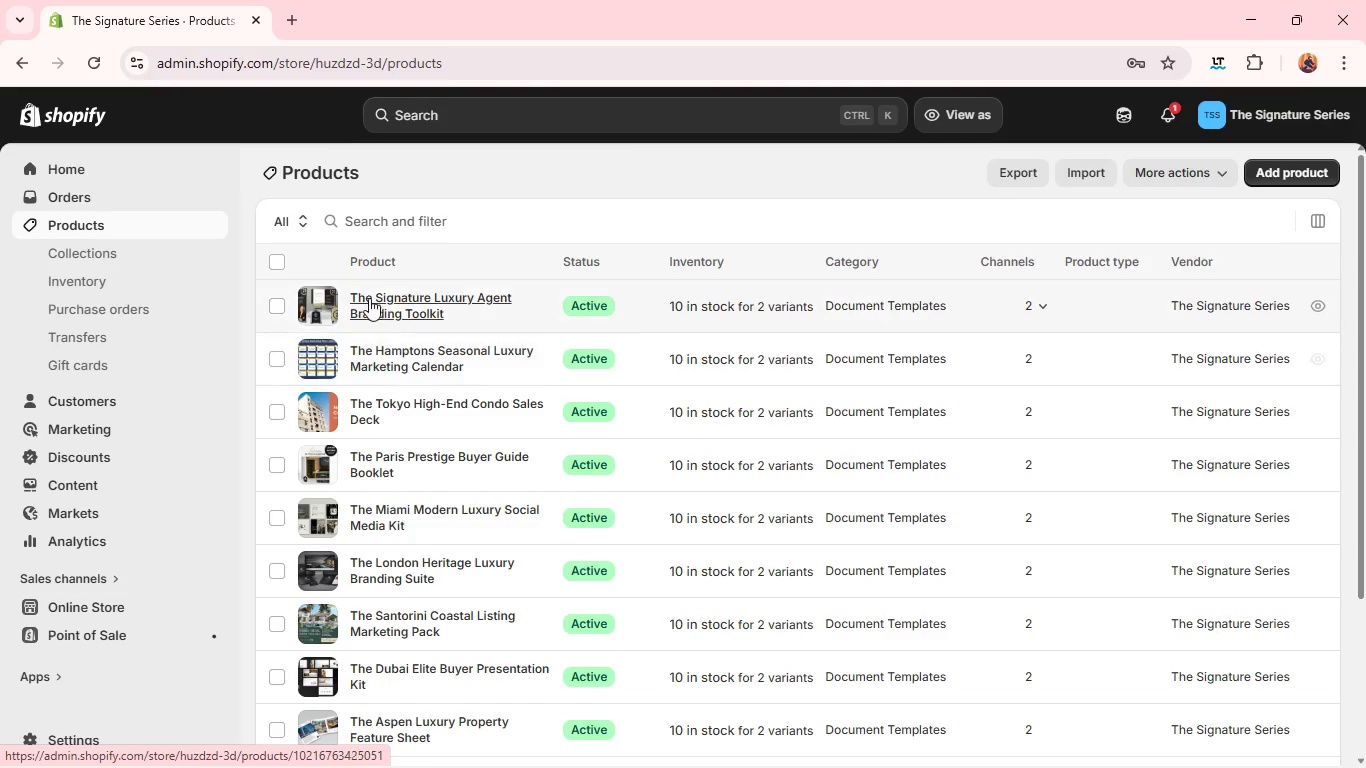 
left_click([384, 301])
 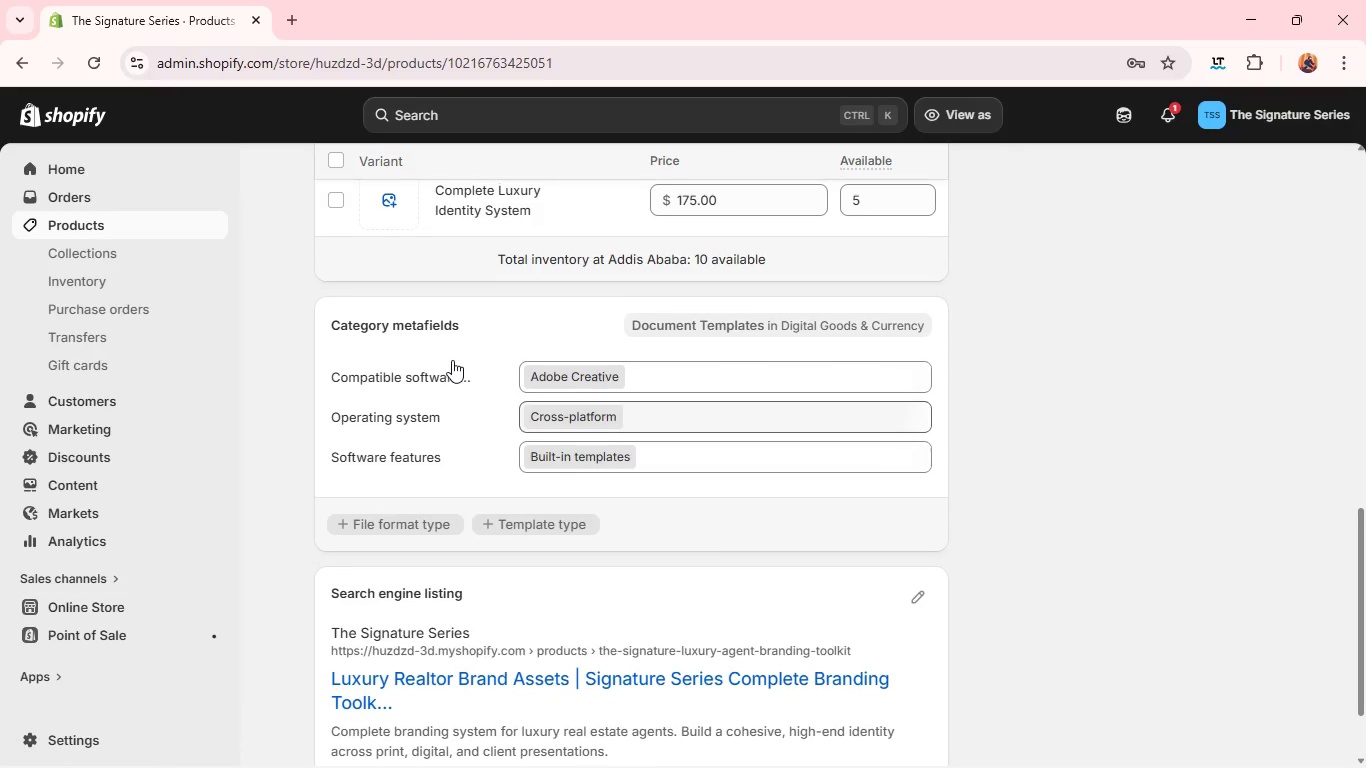 
wait(5.89)
 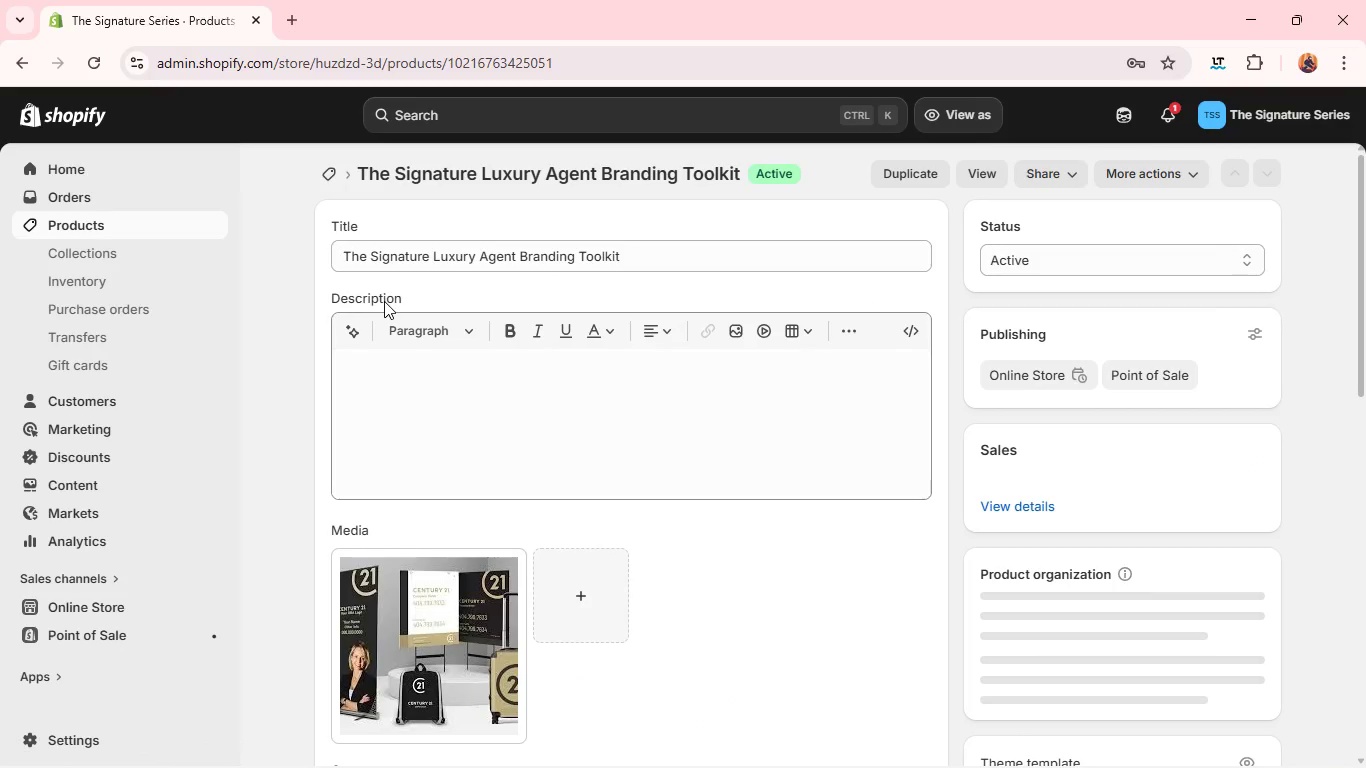 
left_click([495, 258])
 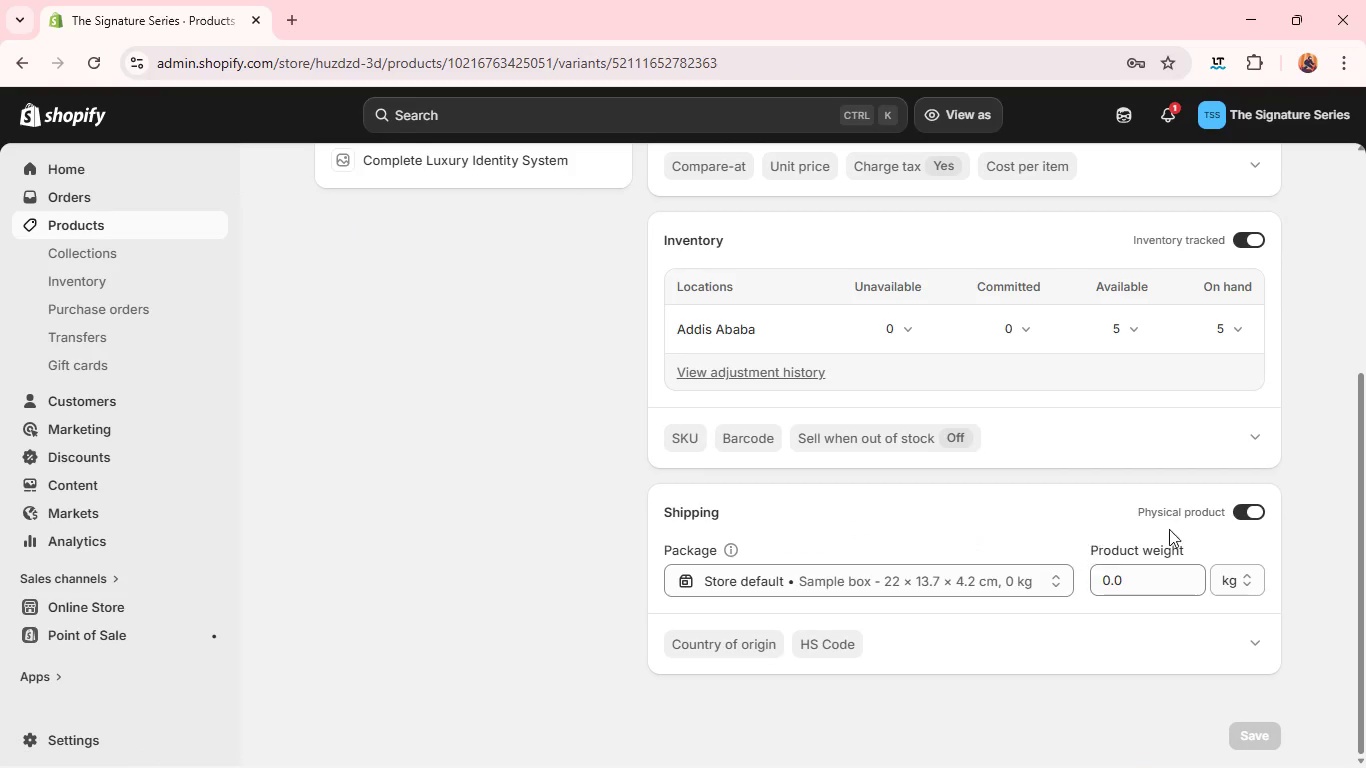 
left_click([1241, 511])
 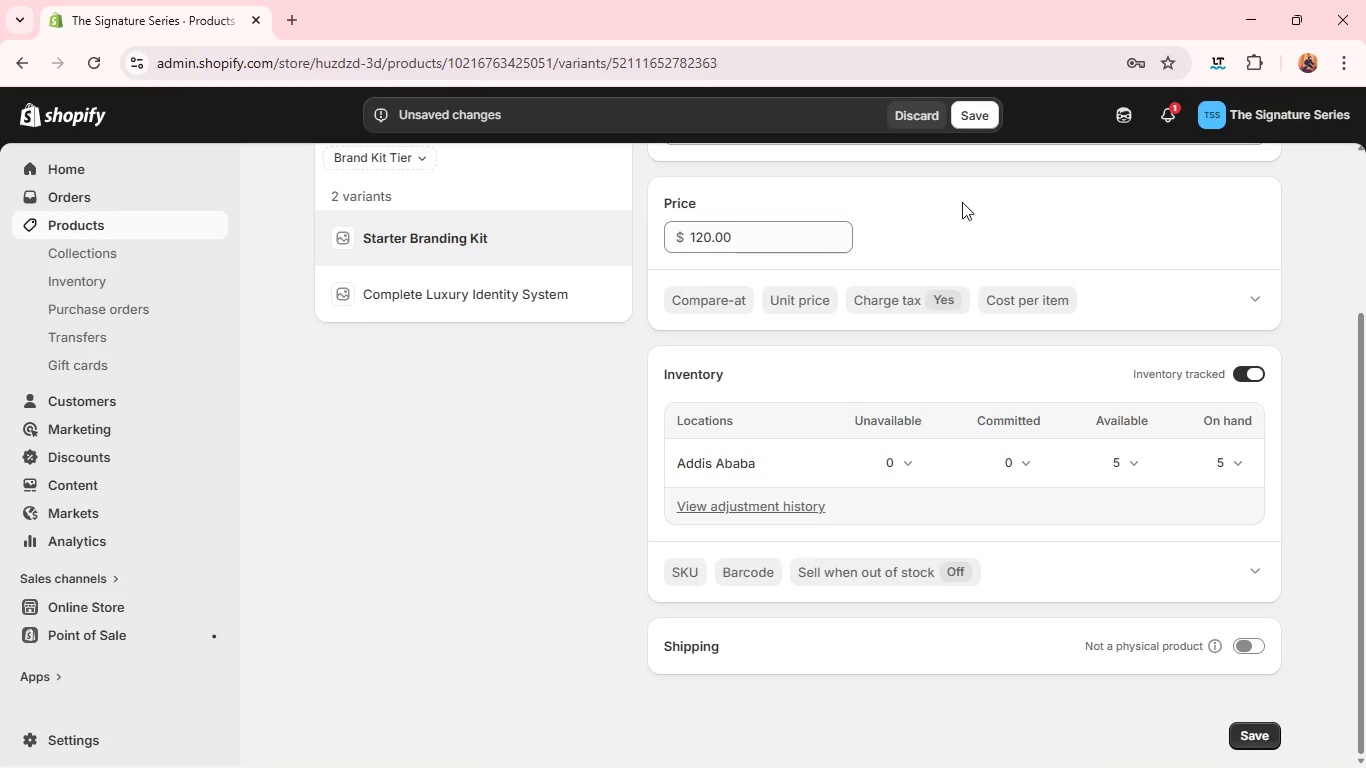 
left_click([969, 120])
 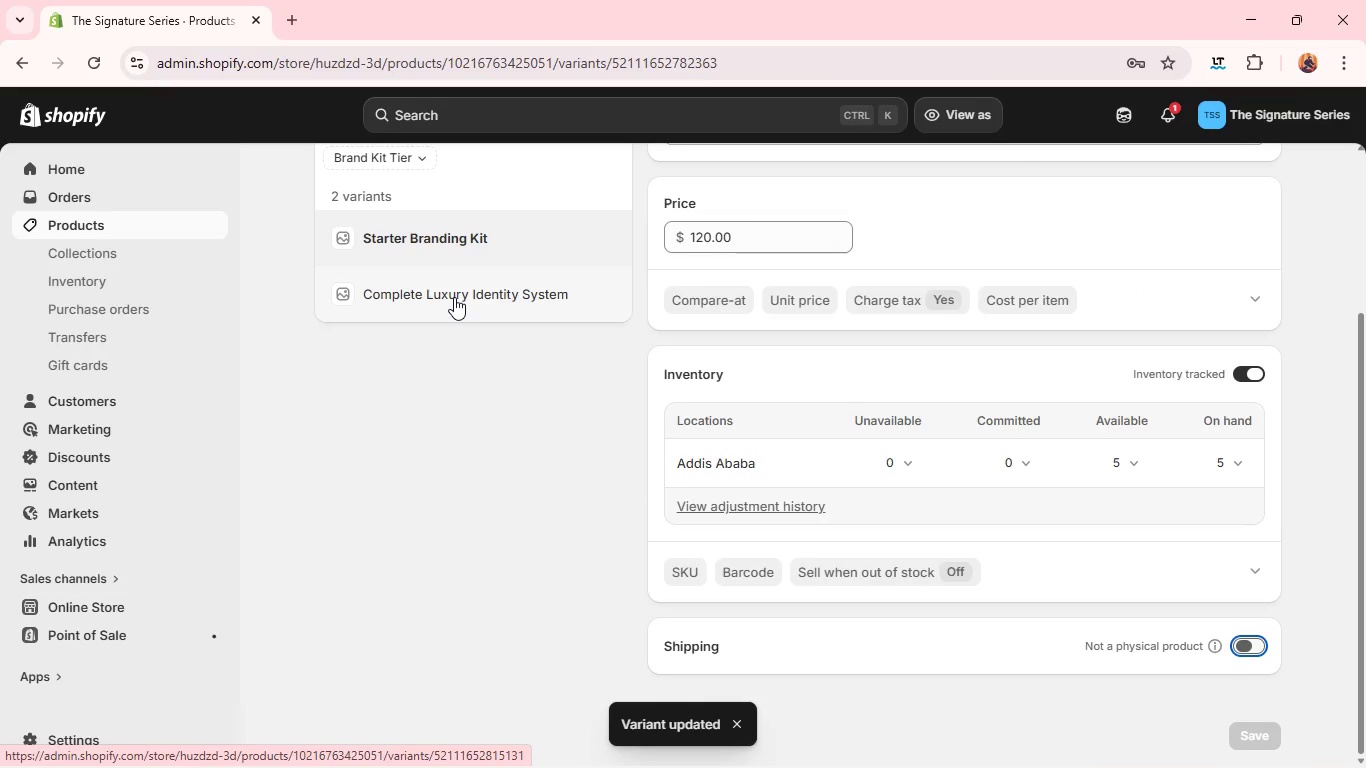 
wait(5.25)
 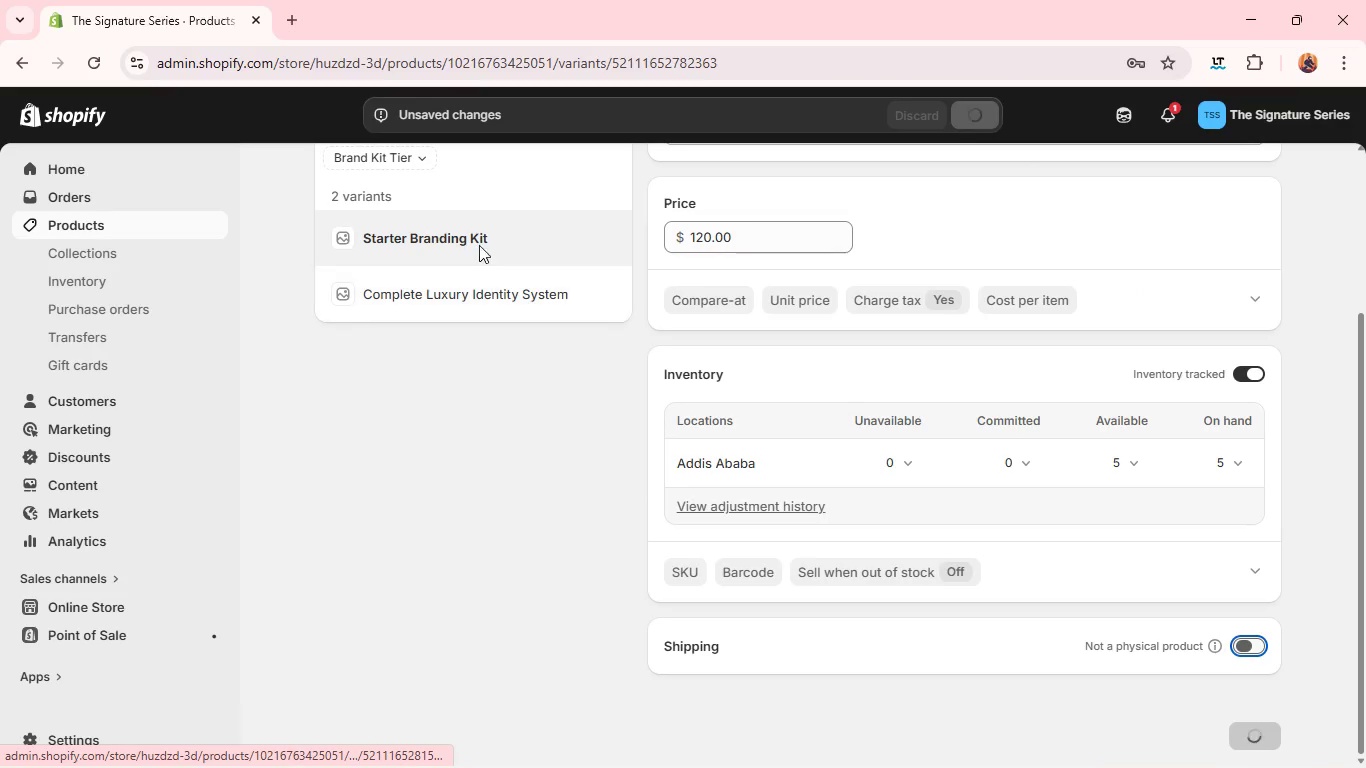 
left_click([454, 297])
 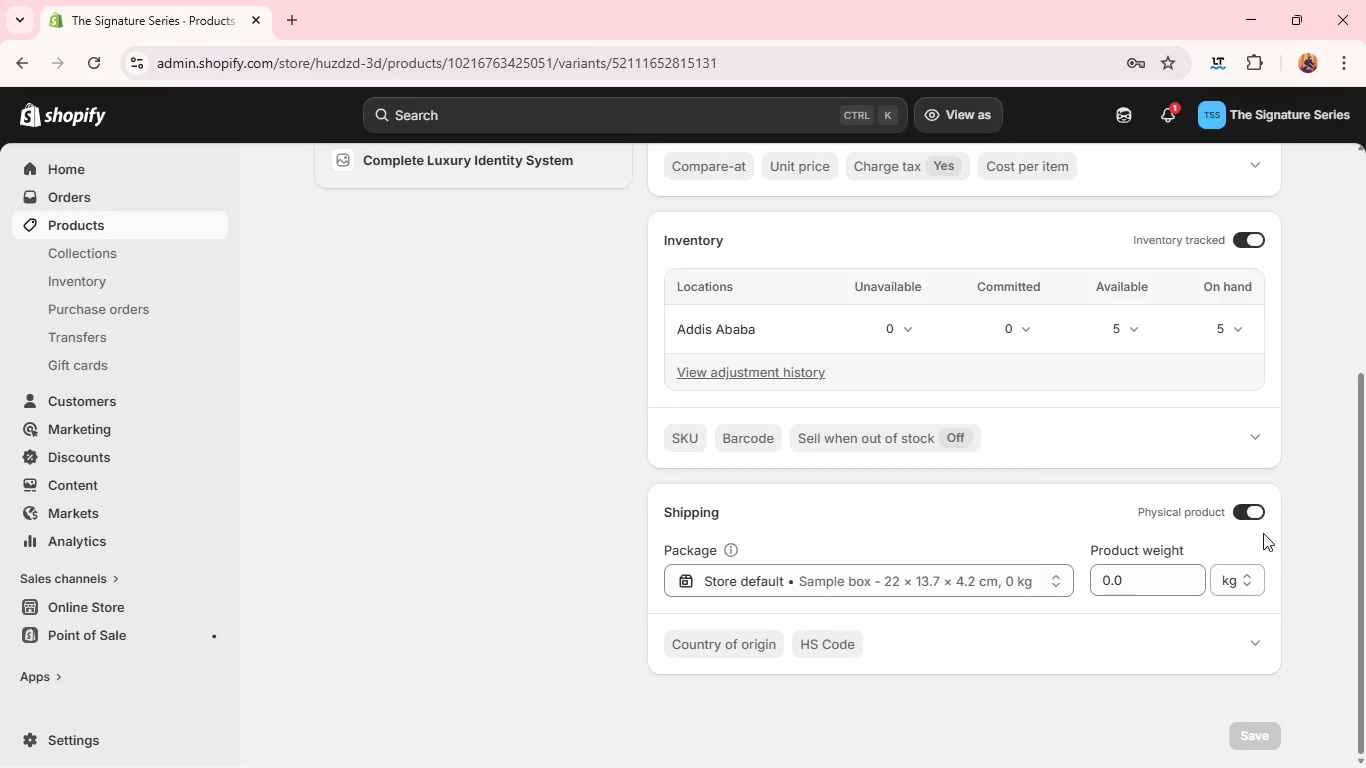 
left_click([1253, 518])
 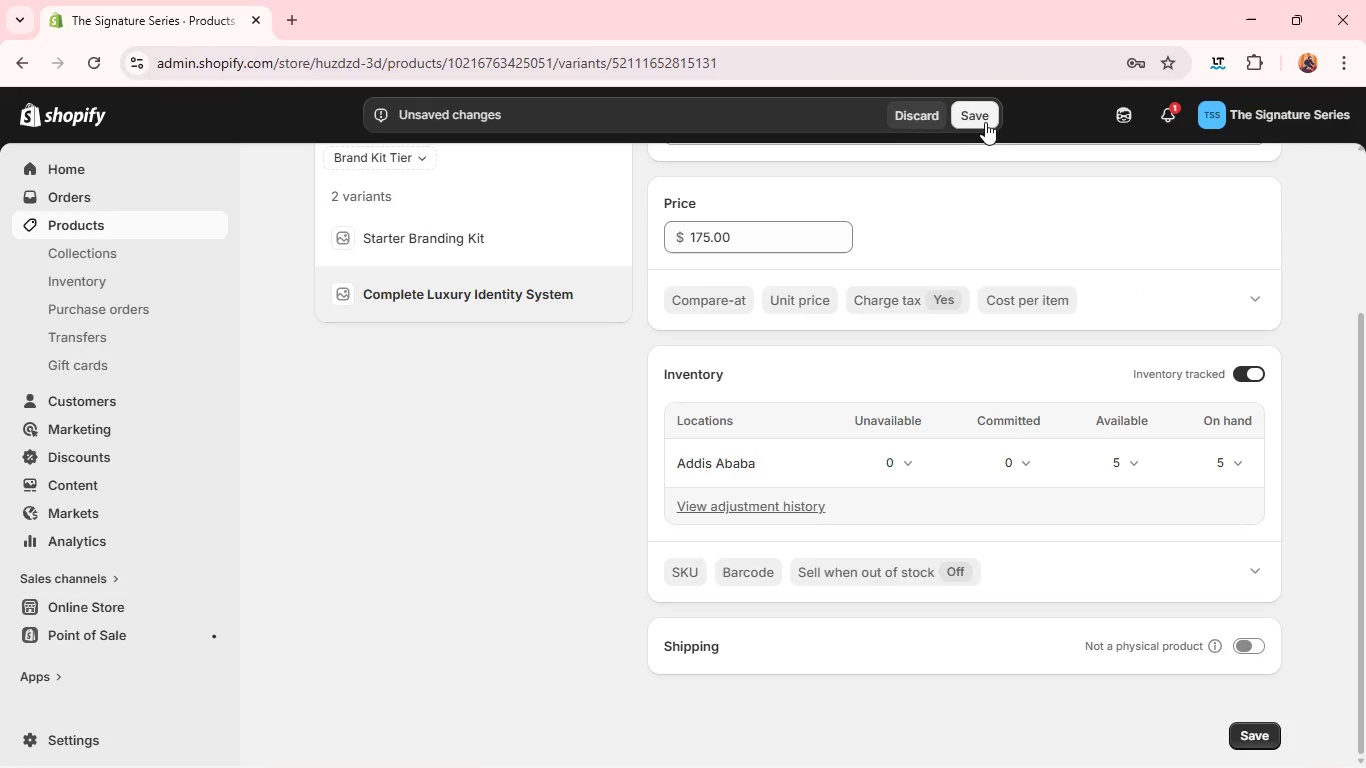 
left_click([983, 120])
 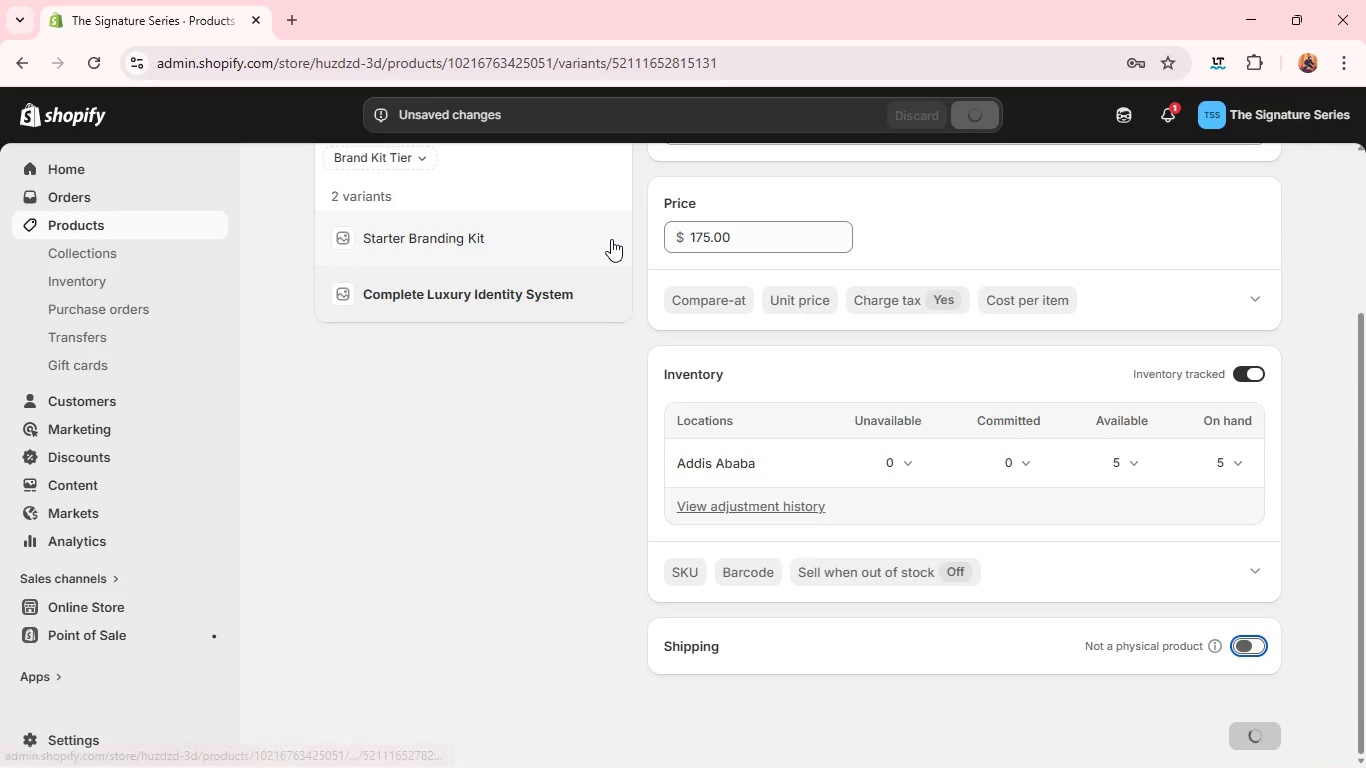 
mouse_move([400, 262])
 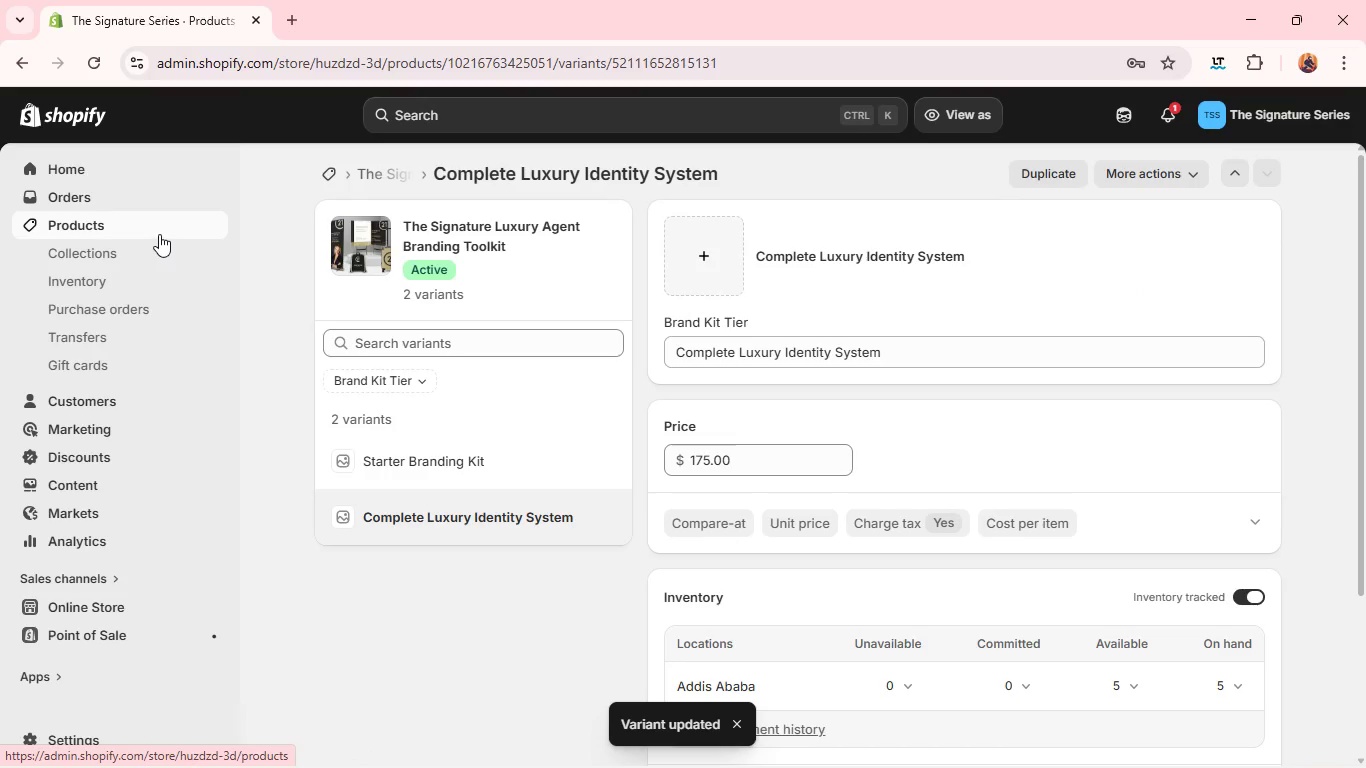 
left_click([159, 234])
 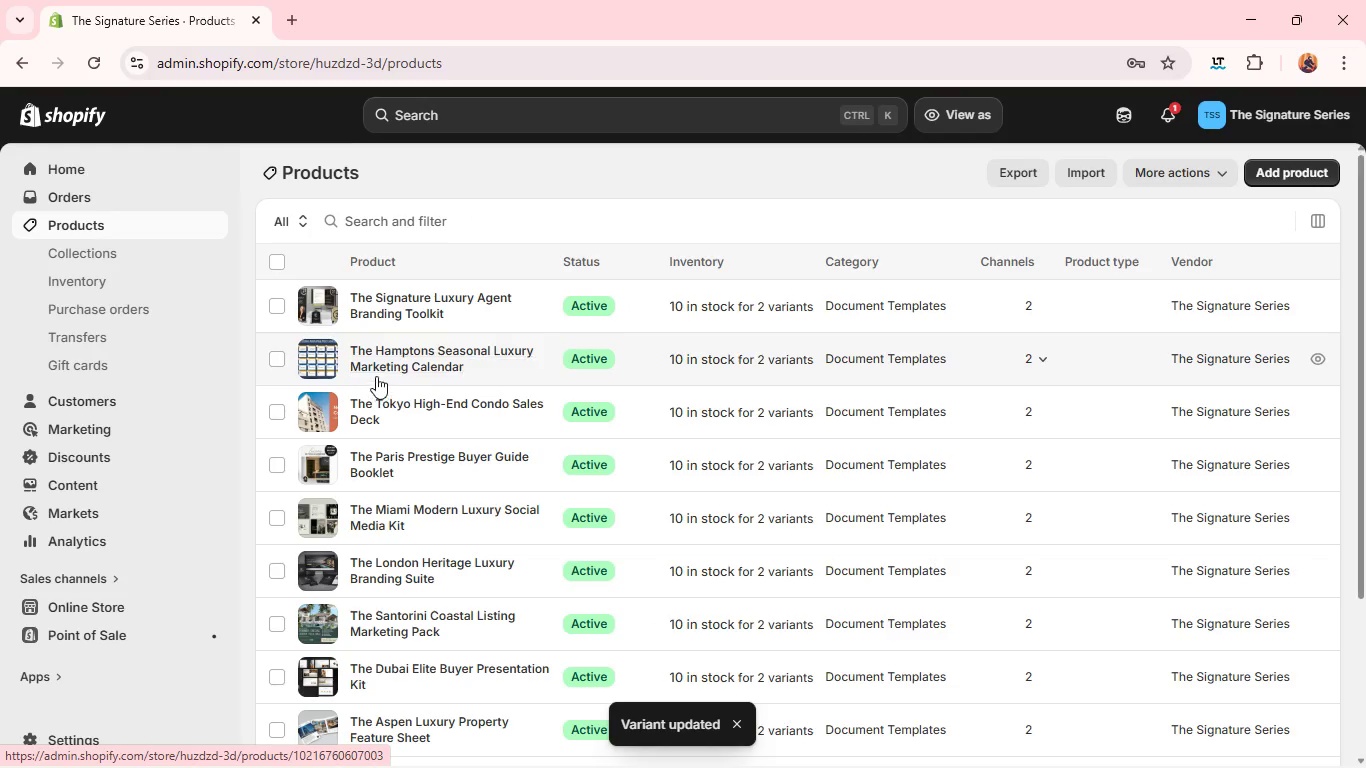 
left_click([379, 369])
 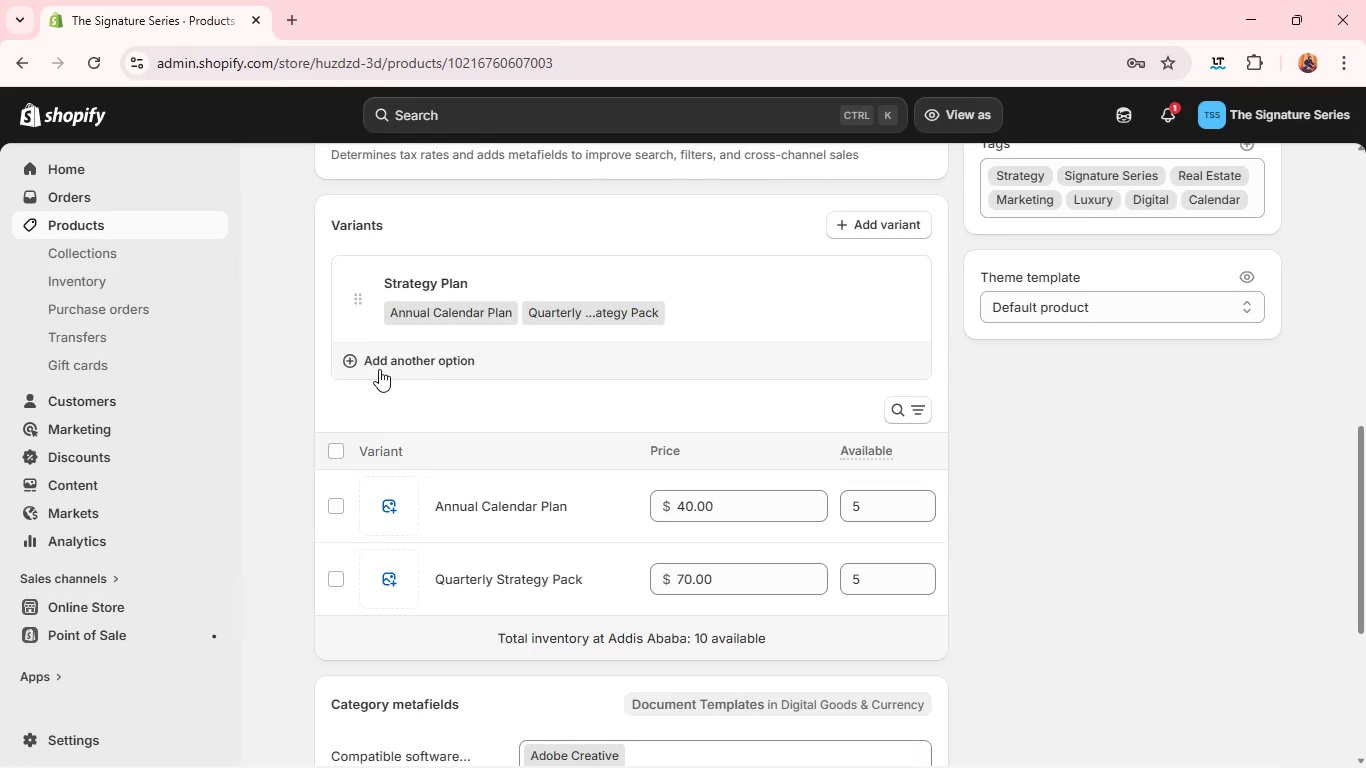 
wait(5.11)
 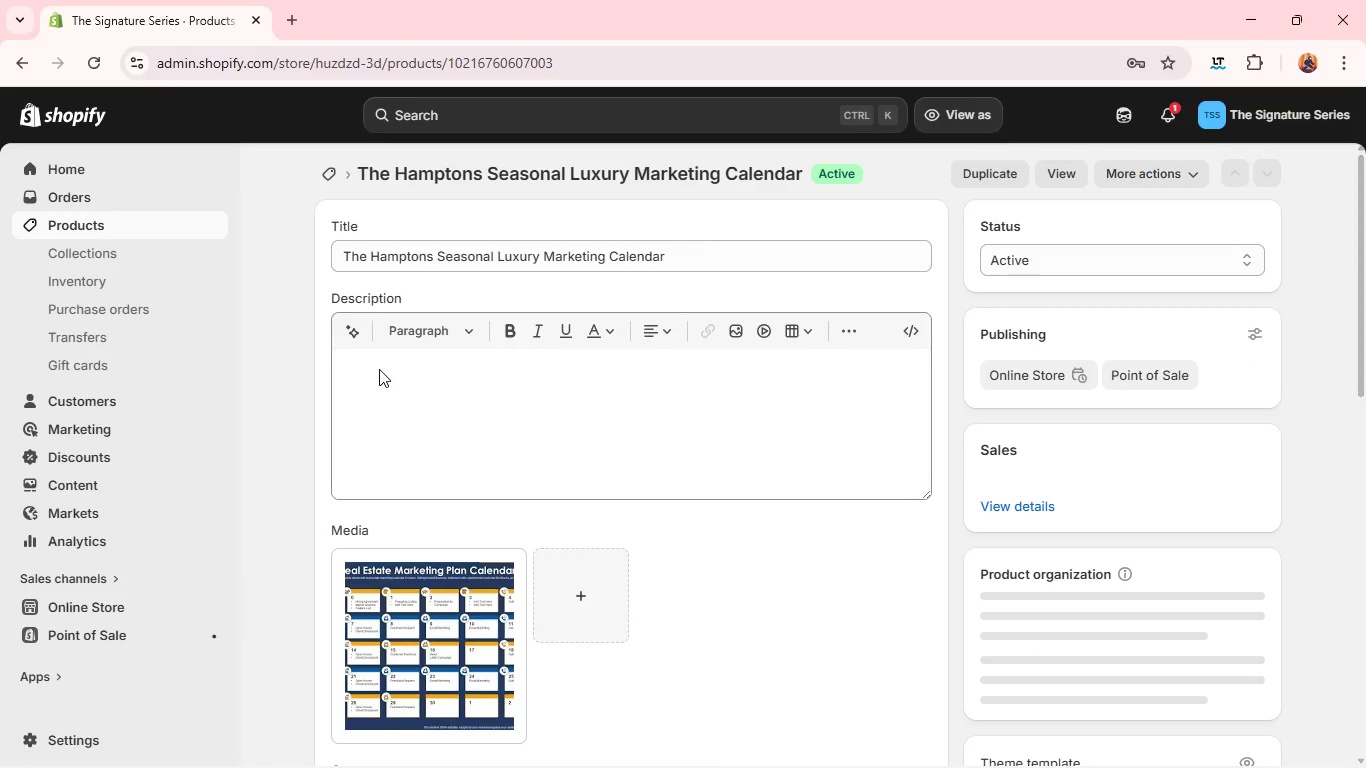 
left_click([447, 376])
 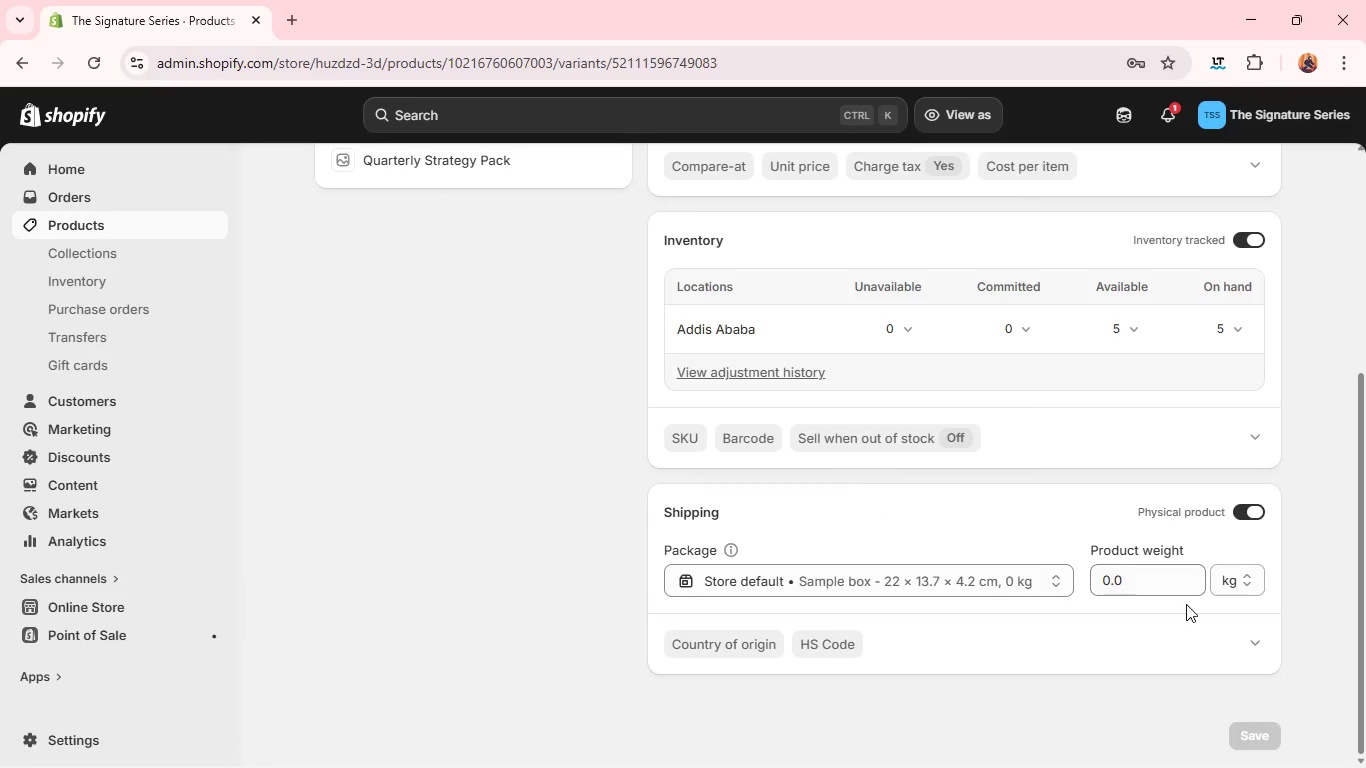 
left_click([1247, 520])
 